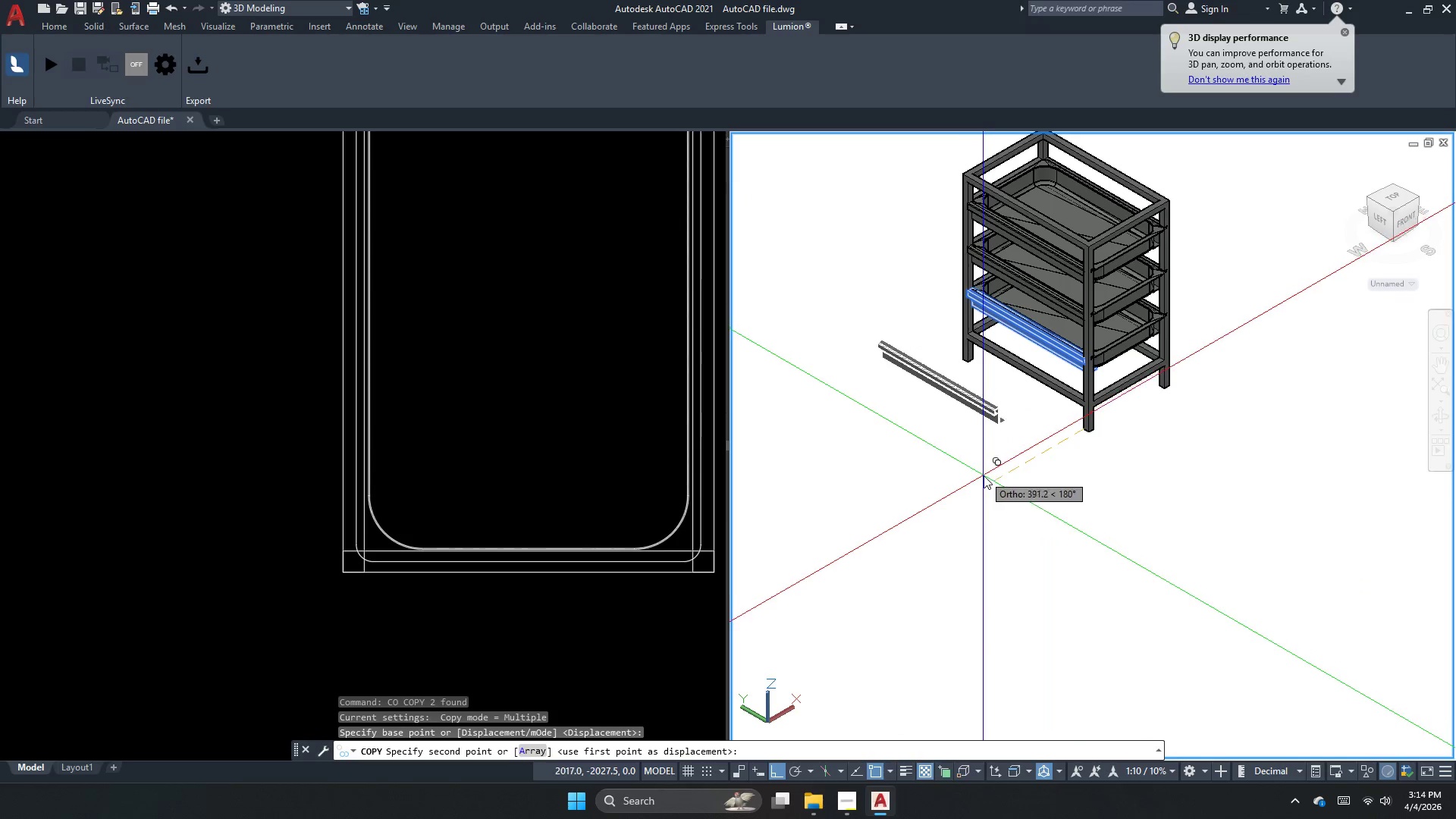 
left_click([984, 475])
 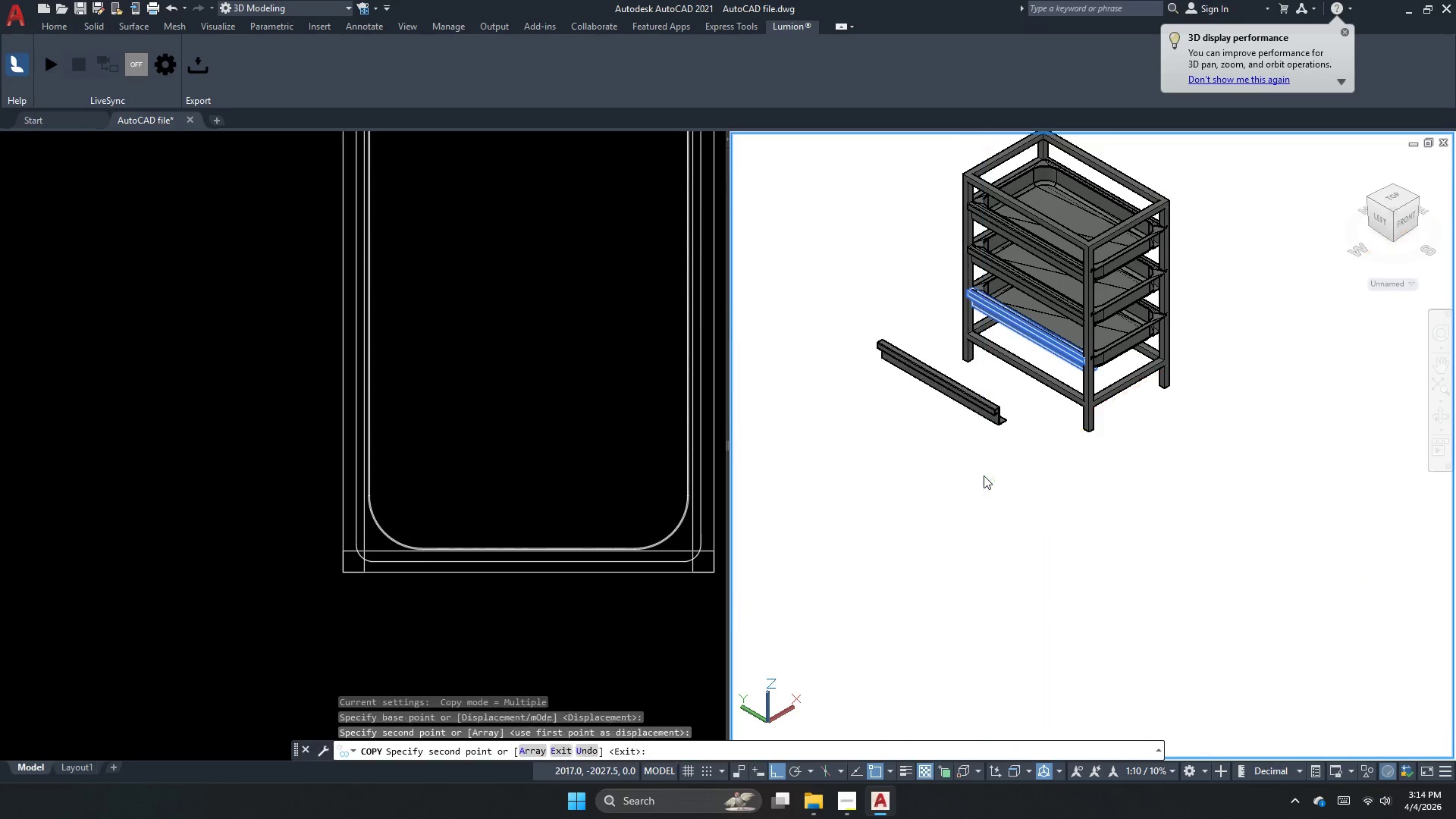 
key(Escape)
 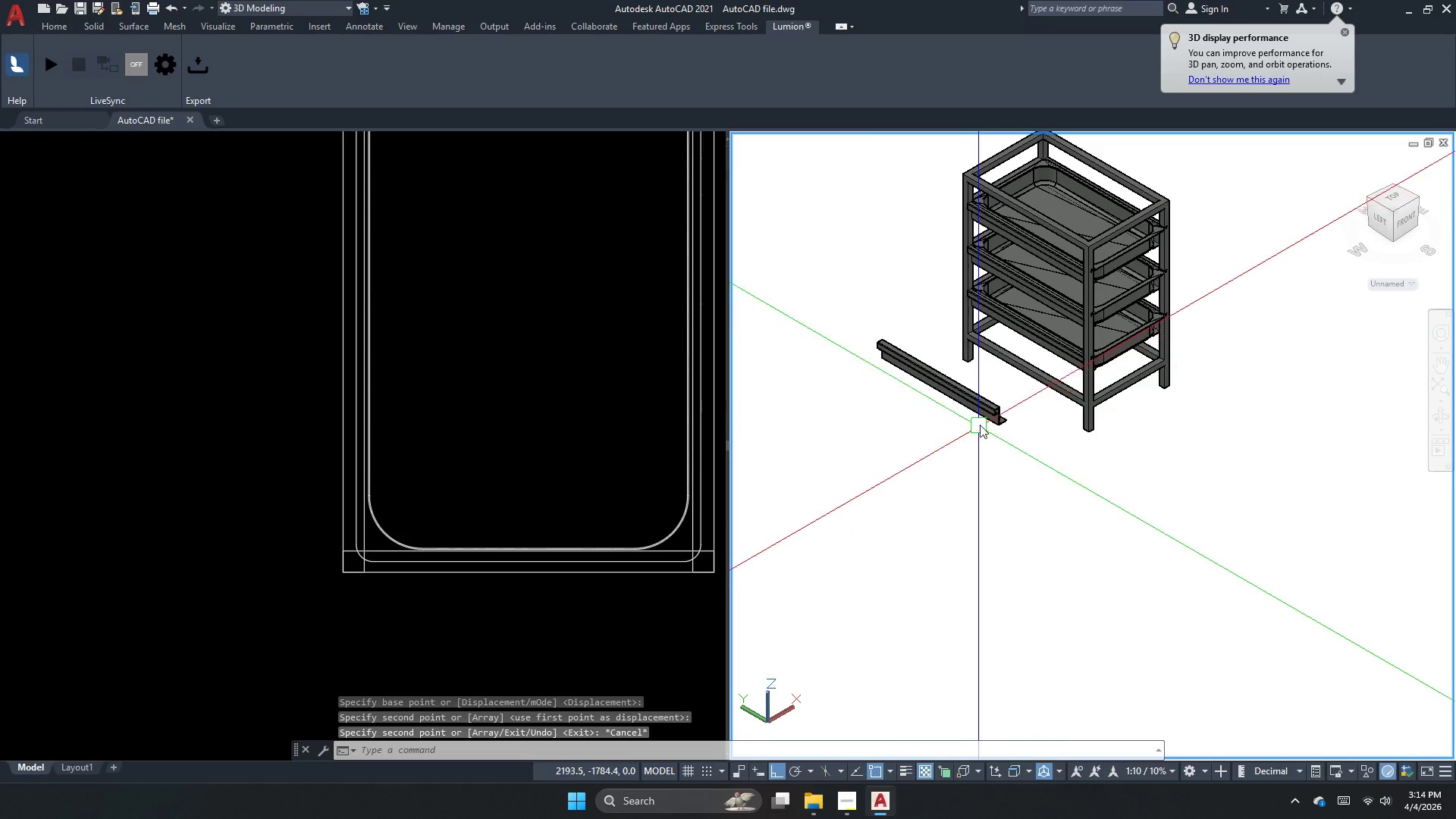 
scroll: coordinate [1039, 467], scroll_direction: up, amount: 8.0
 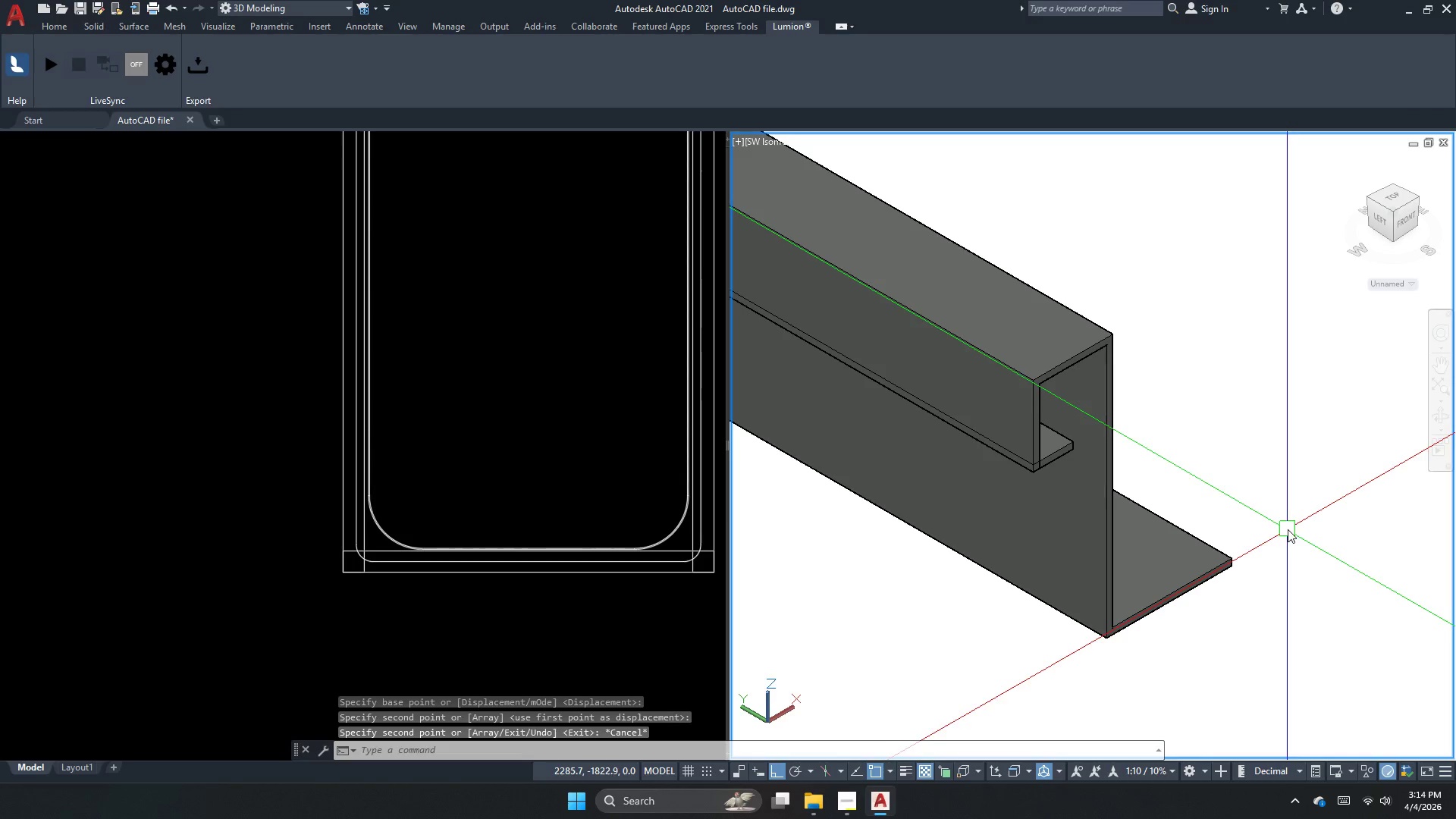 
key(Escape)
 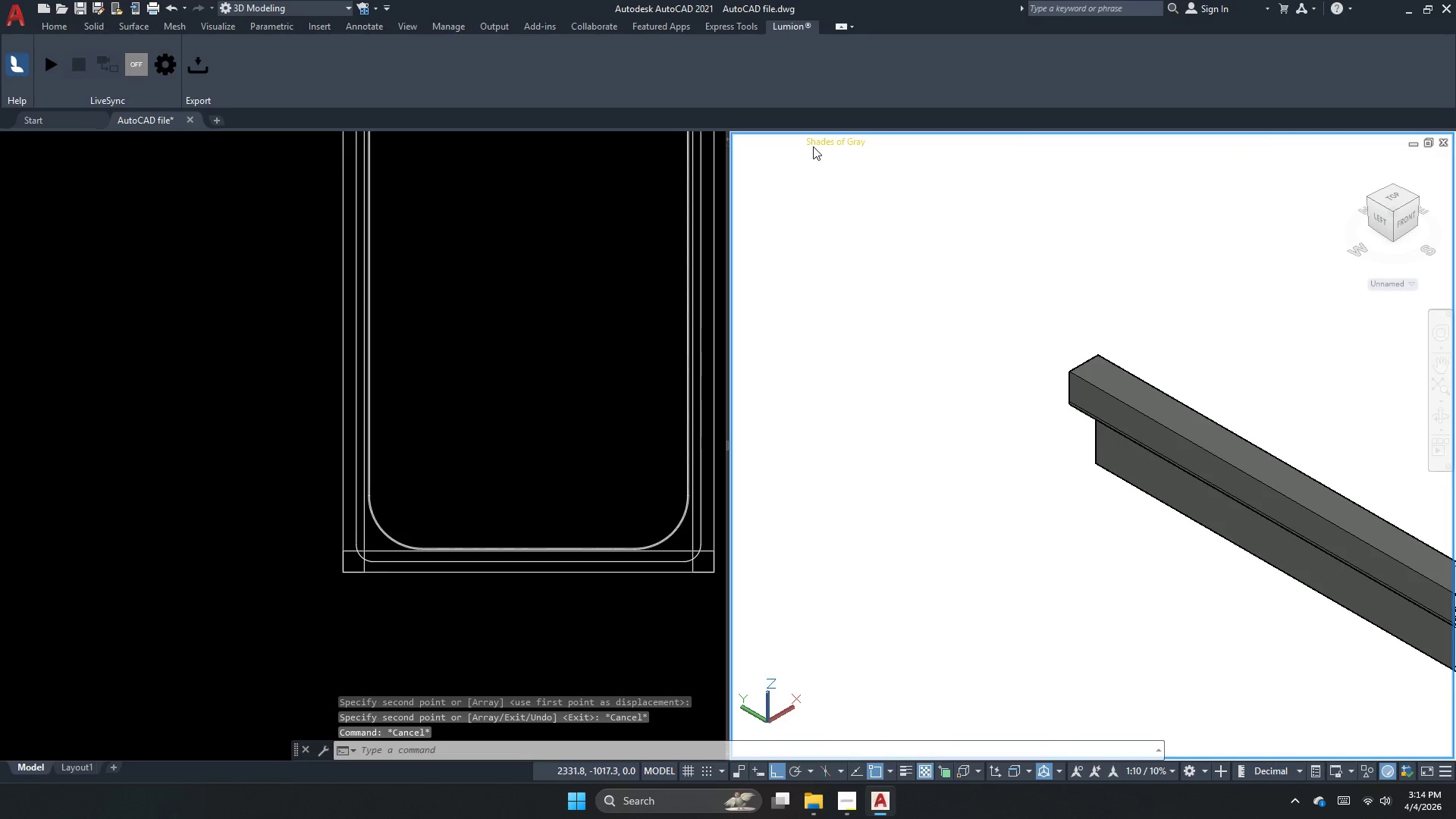 
scroll: coordinate [1057, 421], scroll_direction: none, amount: 0.0
 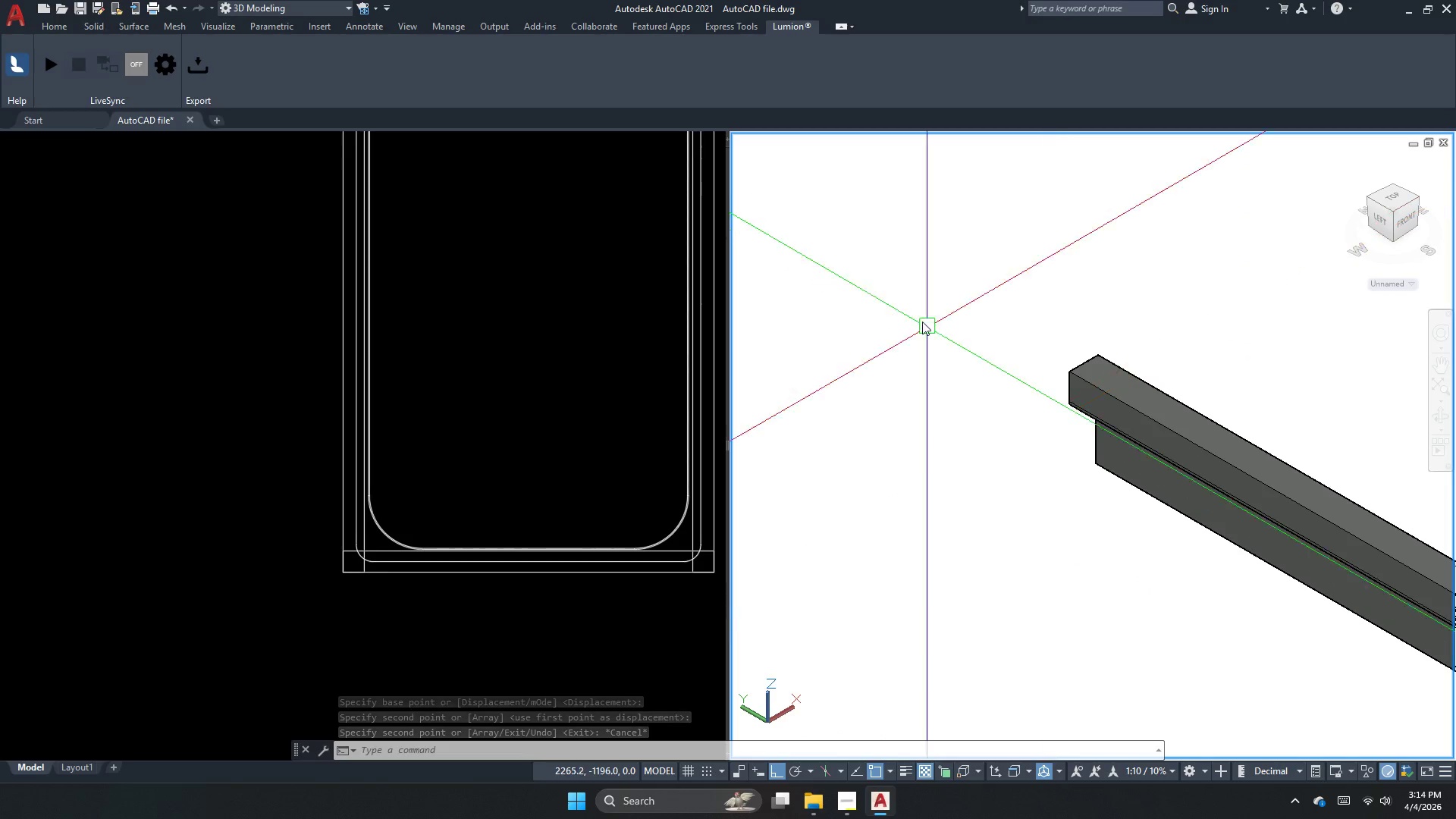 
left_click([829, 138])
 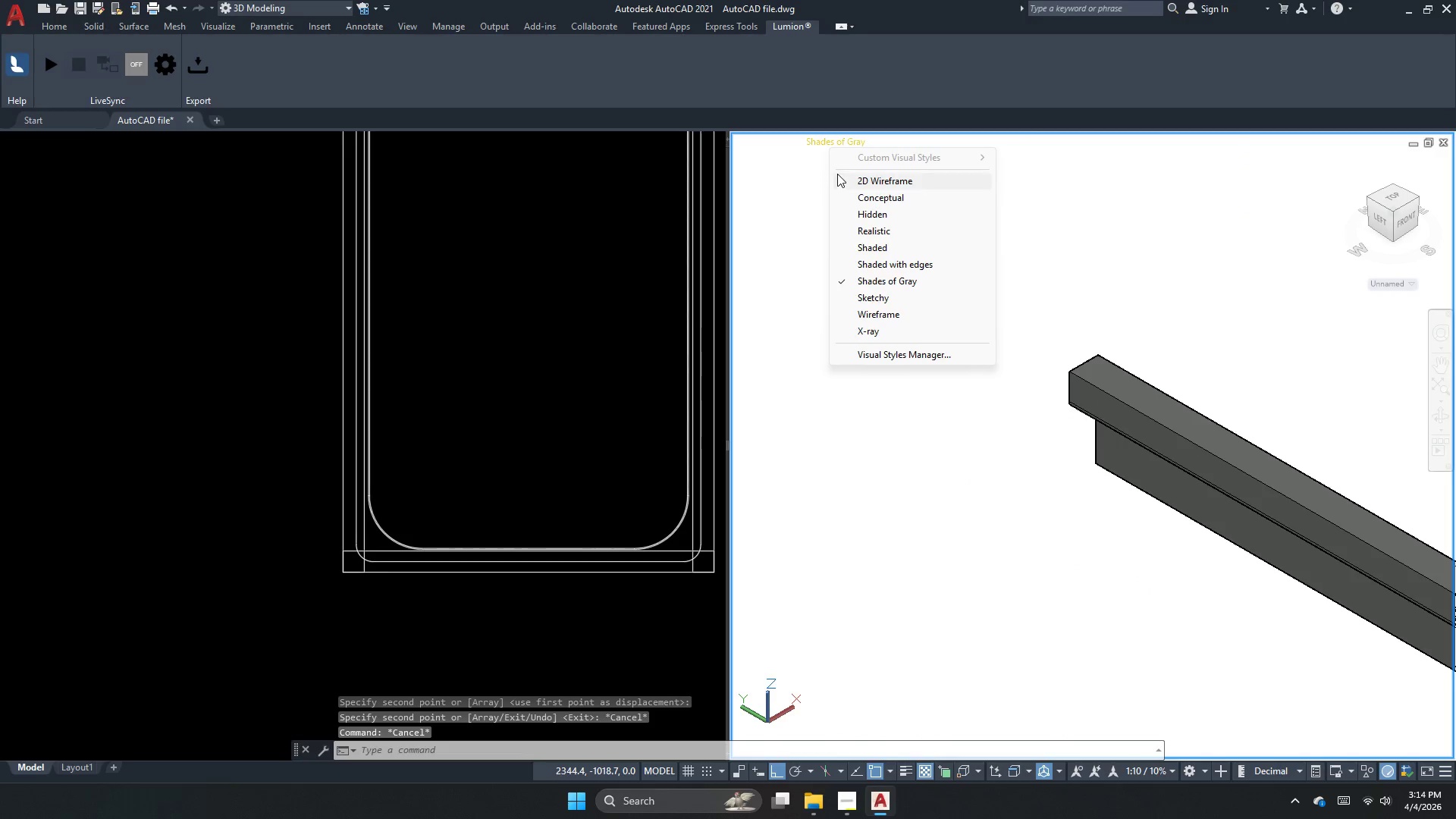 
left_click([841, 177])
 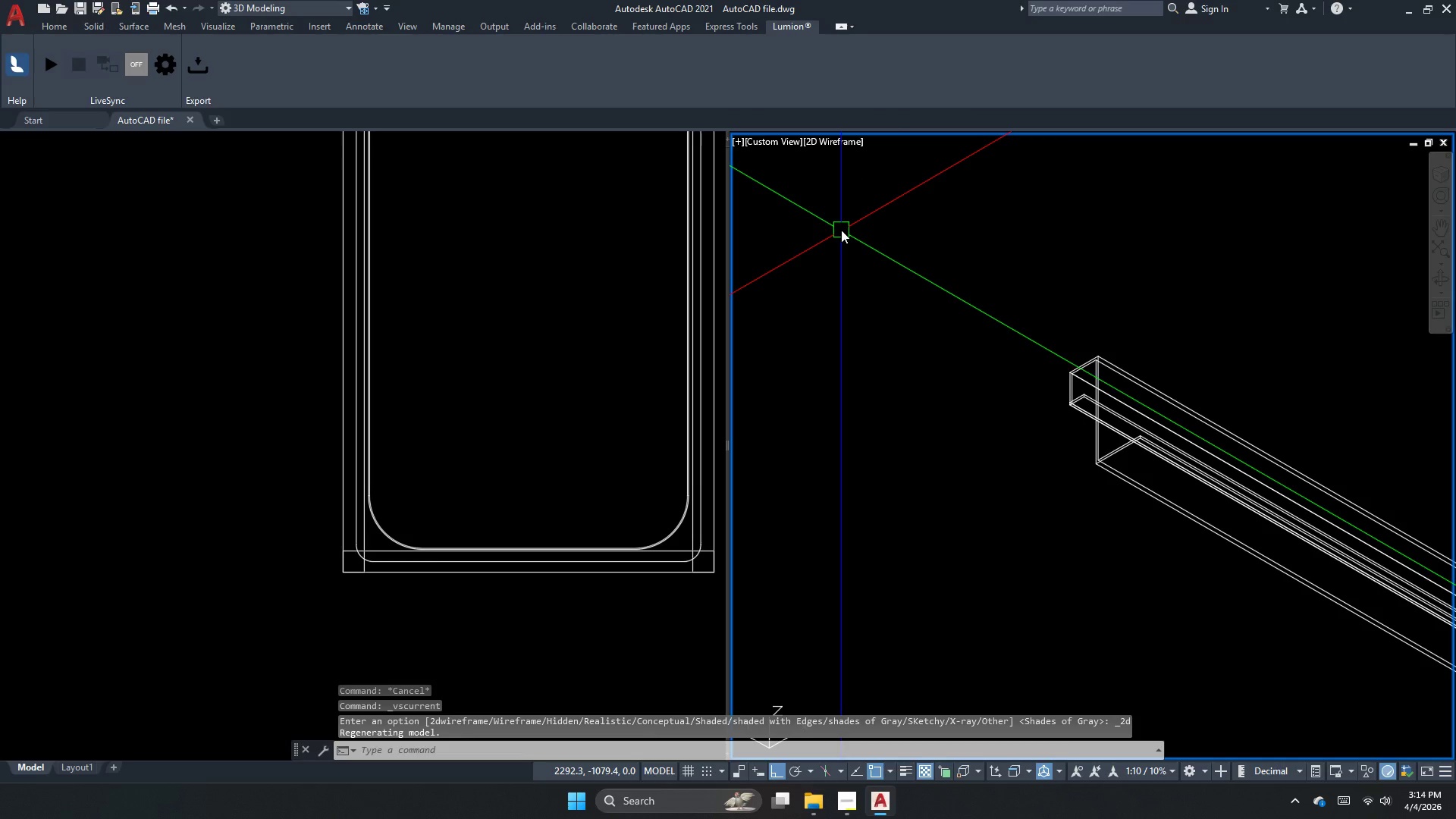 
key(Escape)
 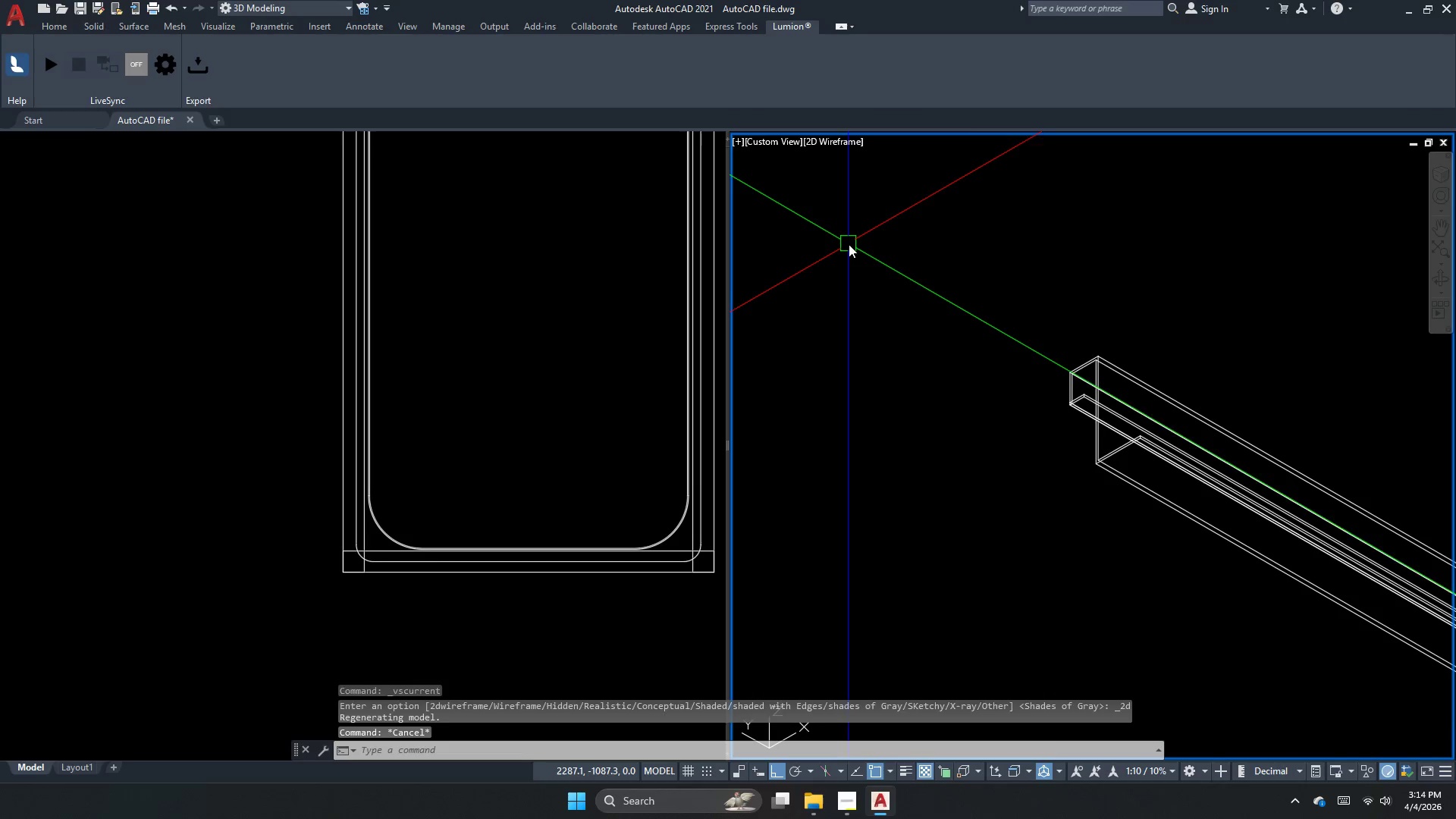 
key(Escape)
 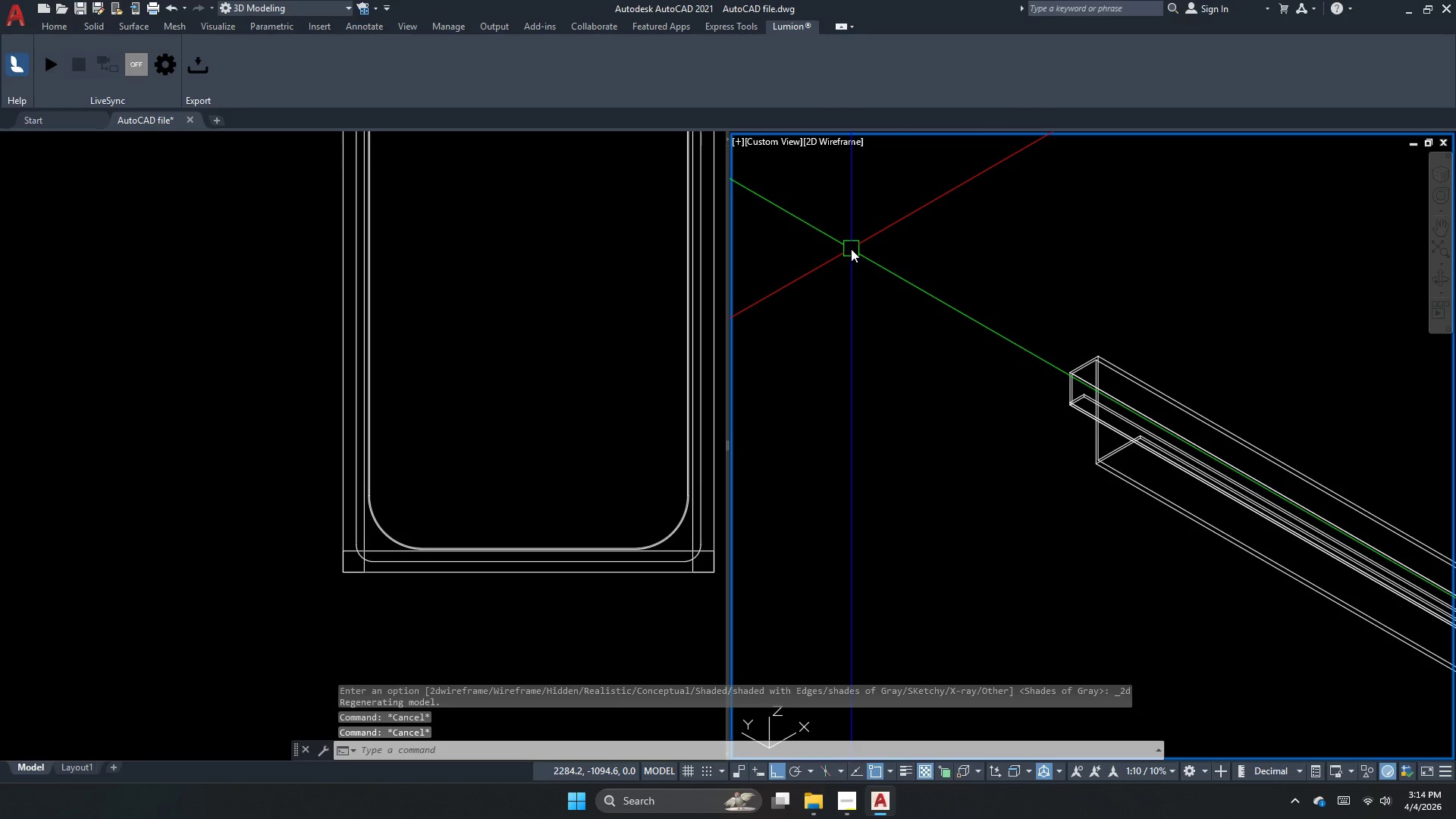 
key(Control+ControlLeft)
 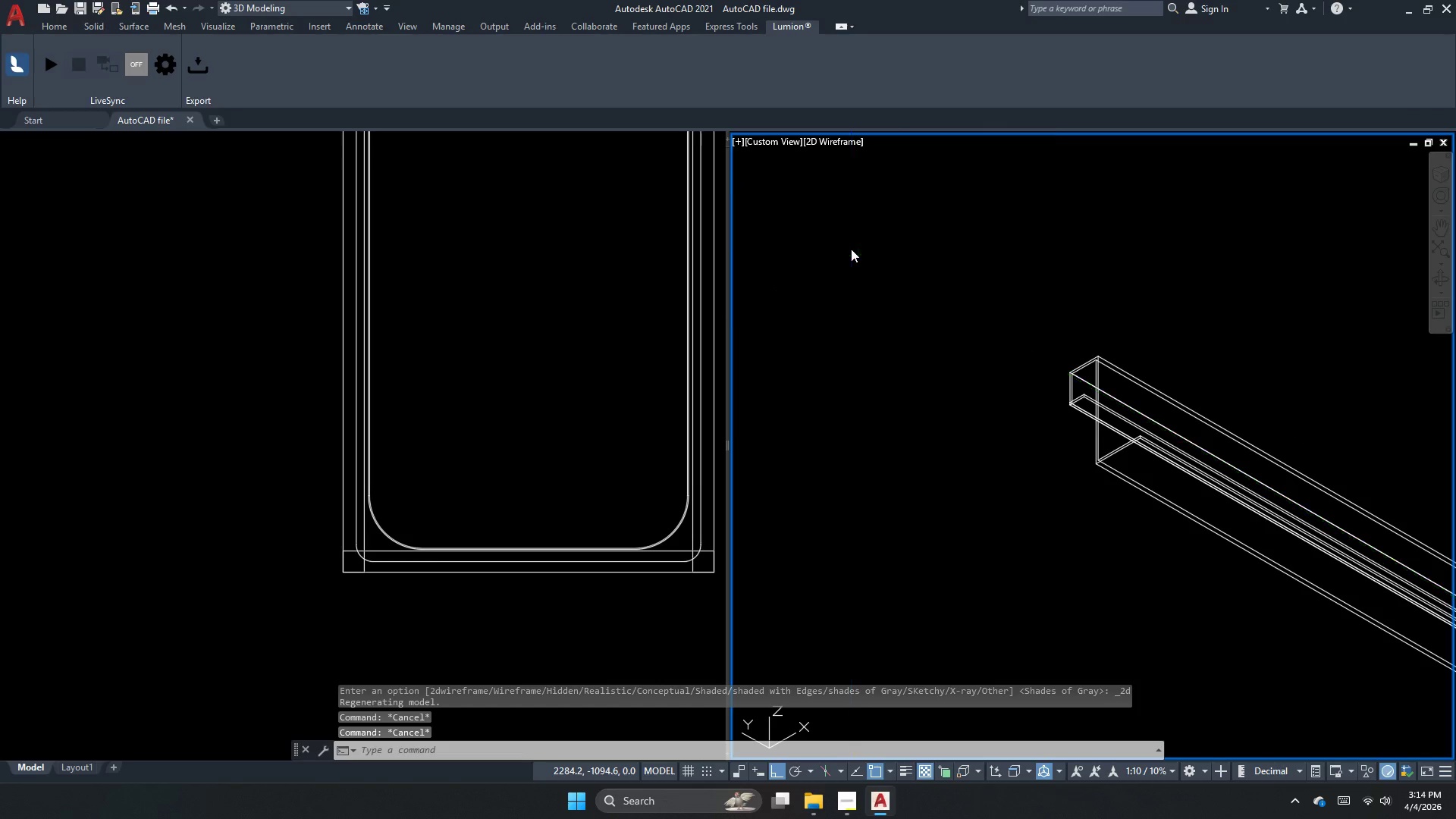 
key(Control+S)
 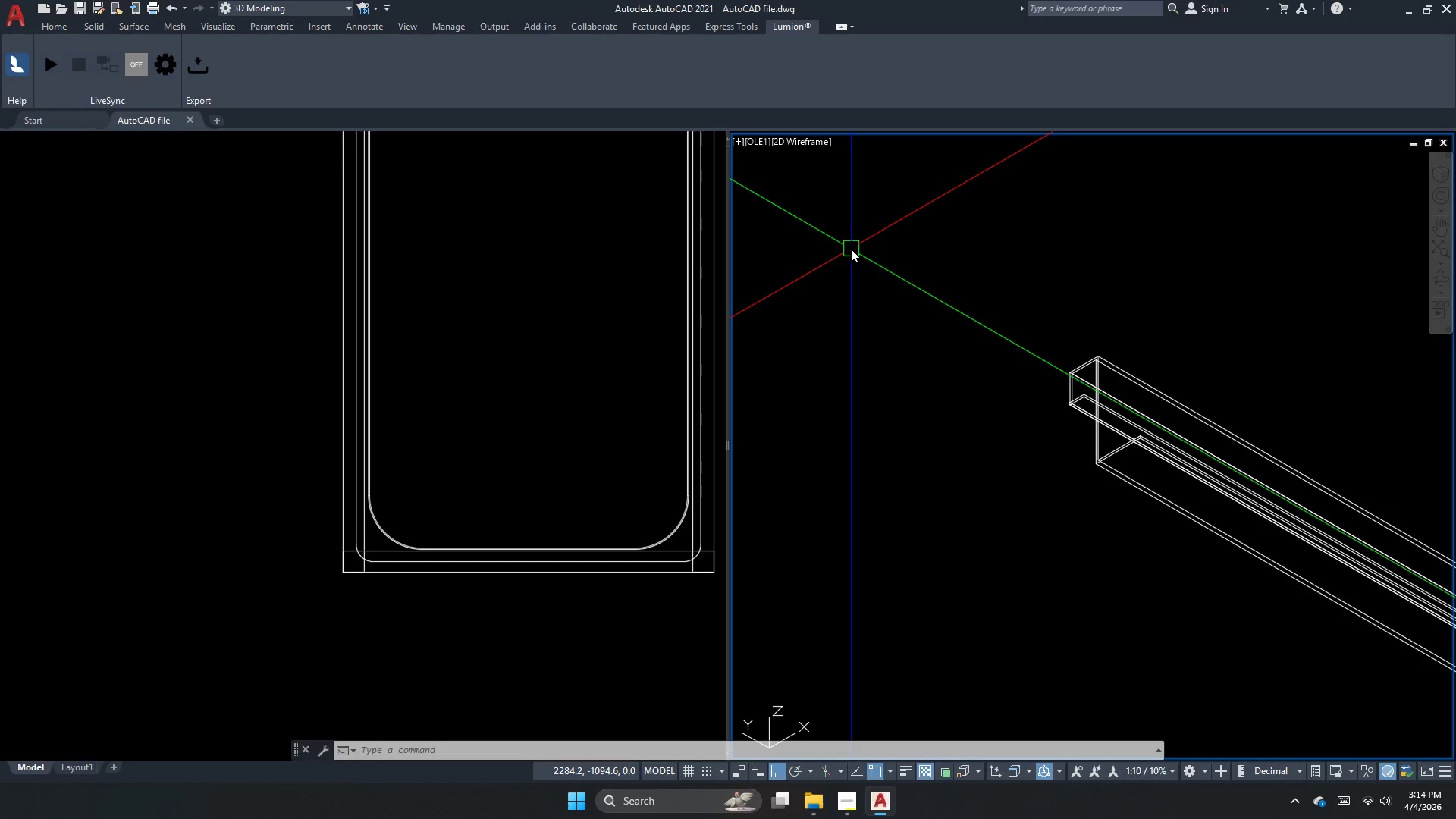 
wait(21.97)
 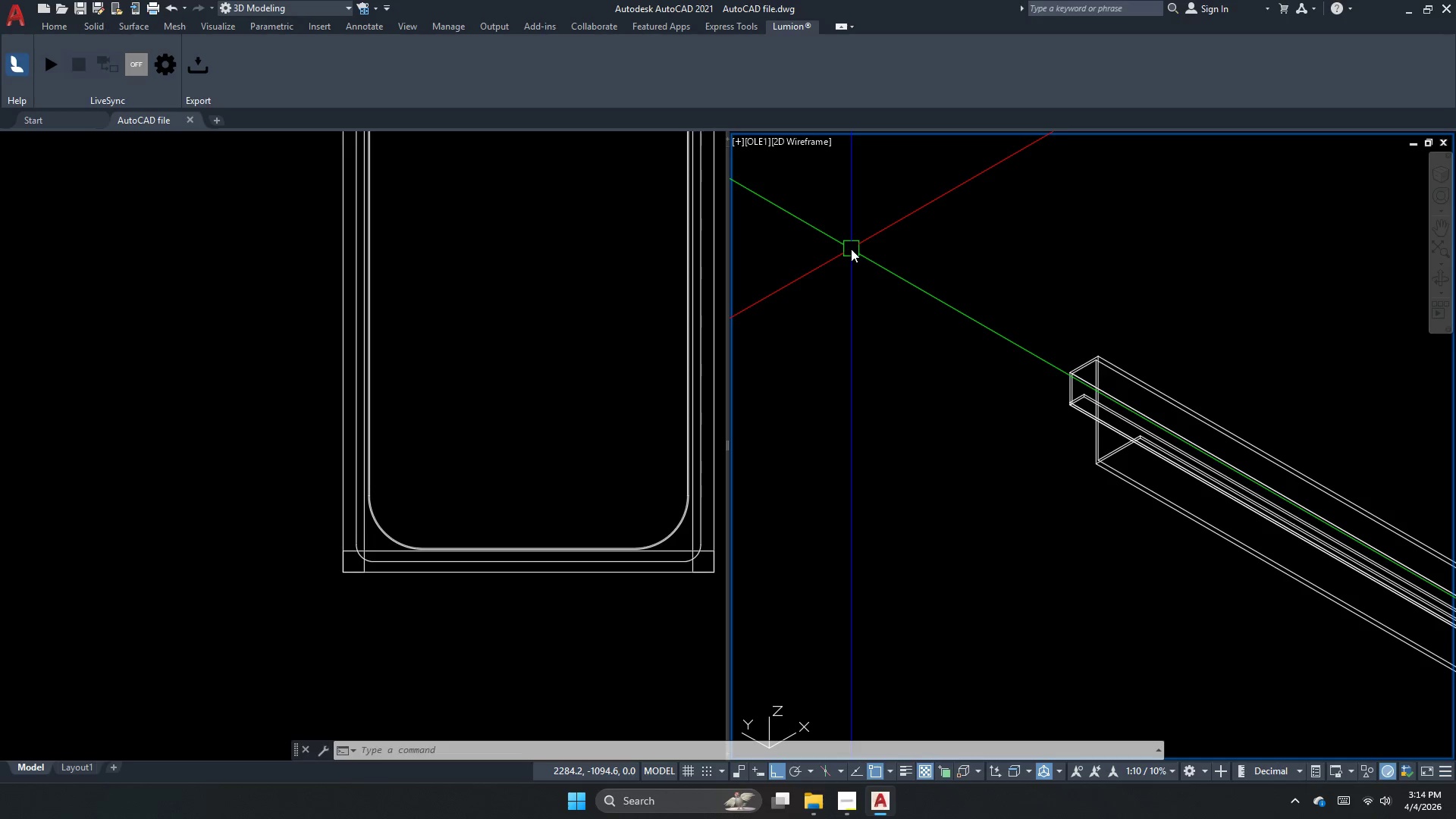 
scroll: coordinate [961, 528], scroll_direction: down, amount: 3.0
 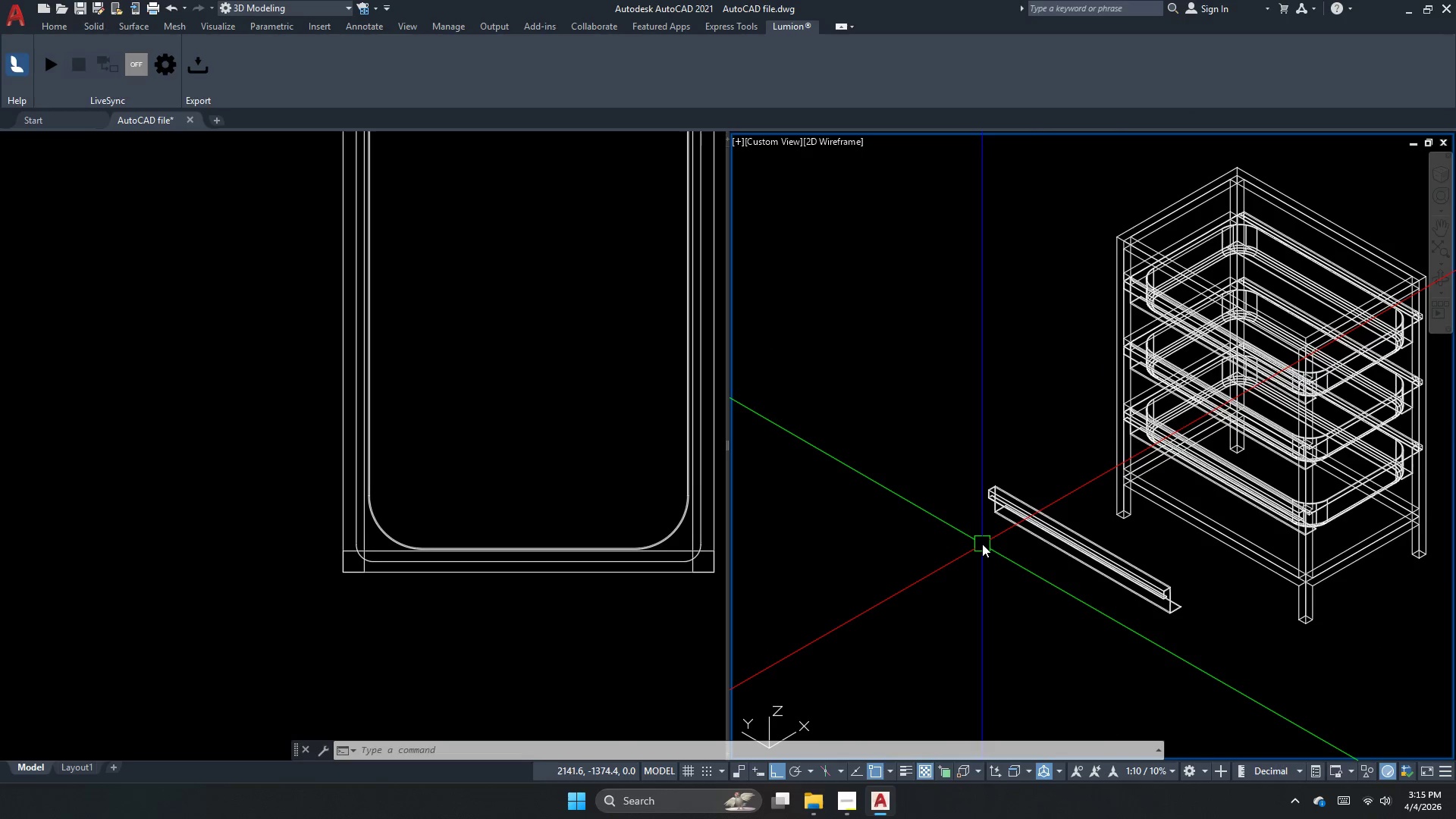 
key(Escape)
 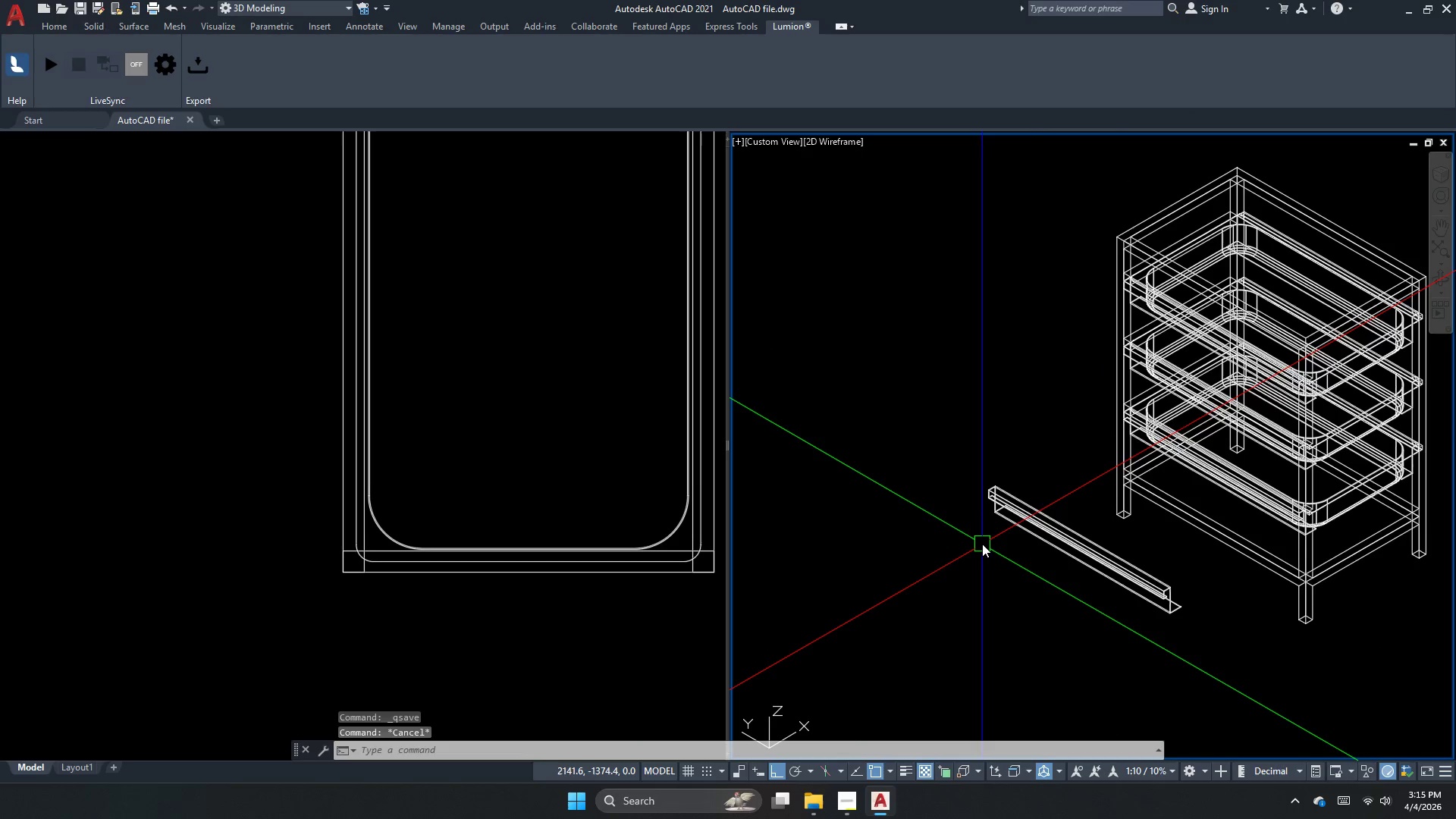 
hold_key(key=ControlLeft, duration=0.75)
 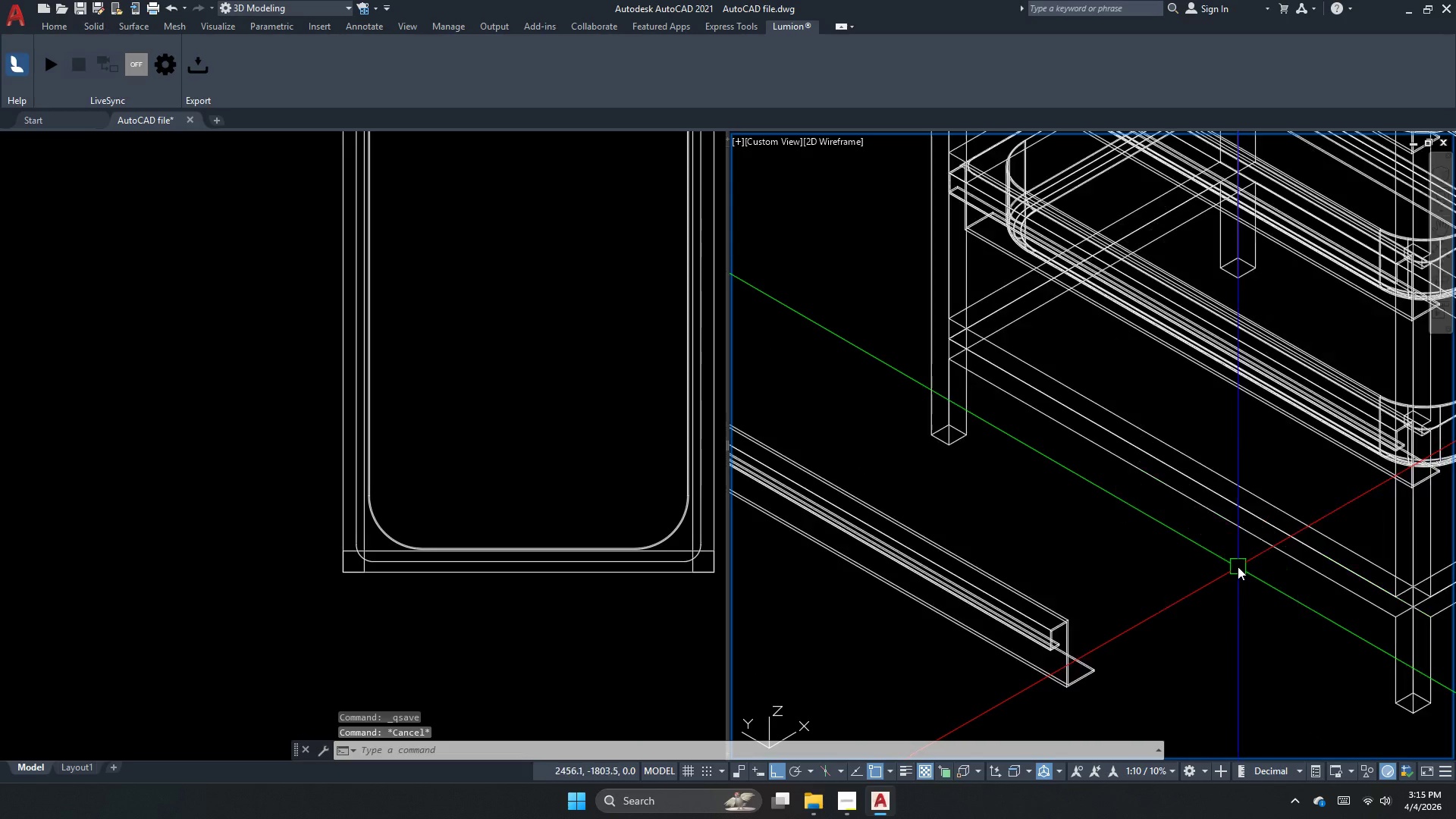 
key(Escape)
 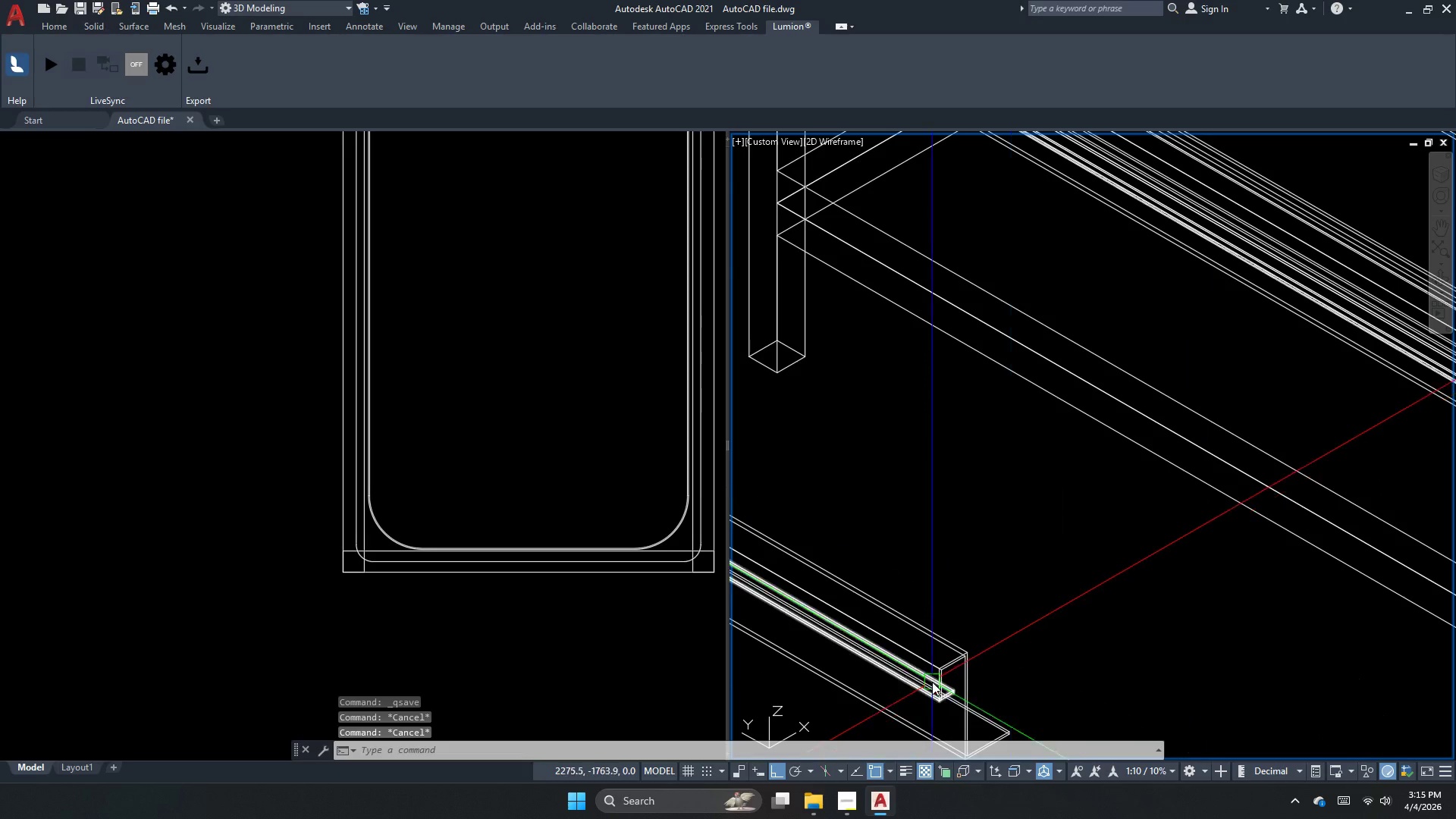 
scroll: coordinate [927, 692], scroll_direction: up, amount: 4.0
 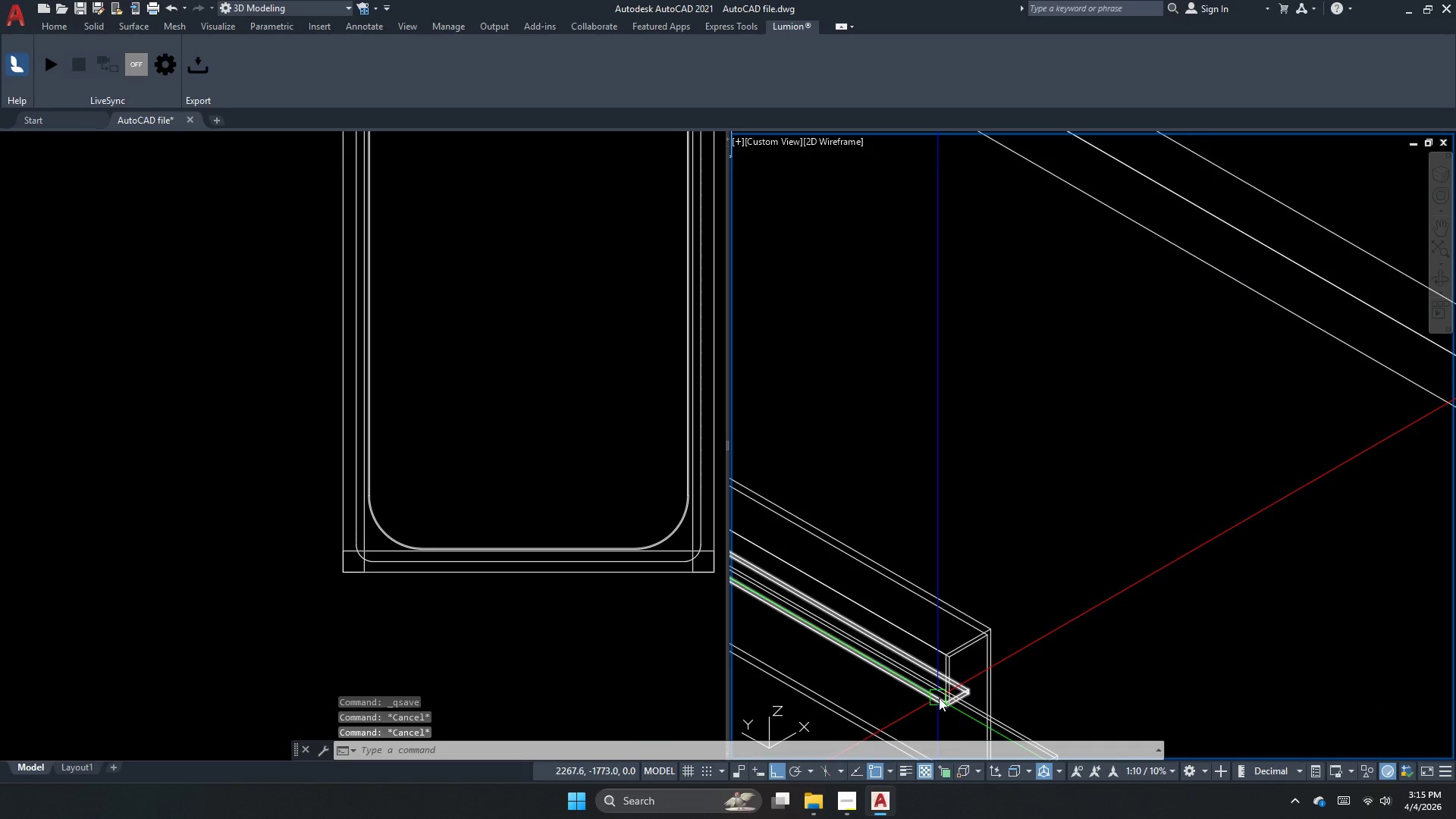 
left_click([959, 702])
 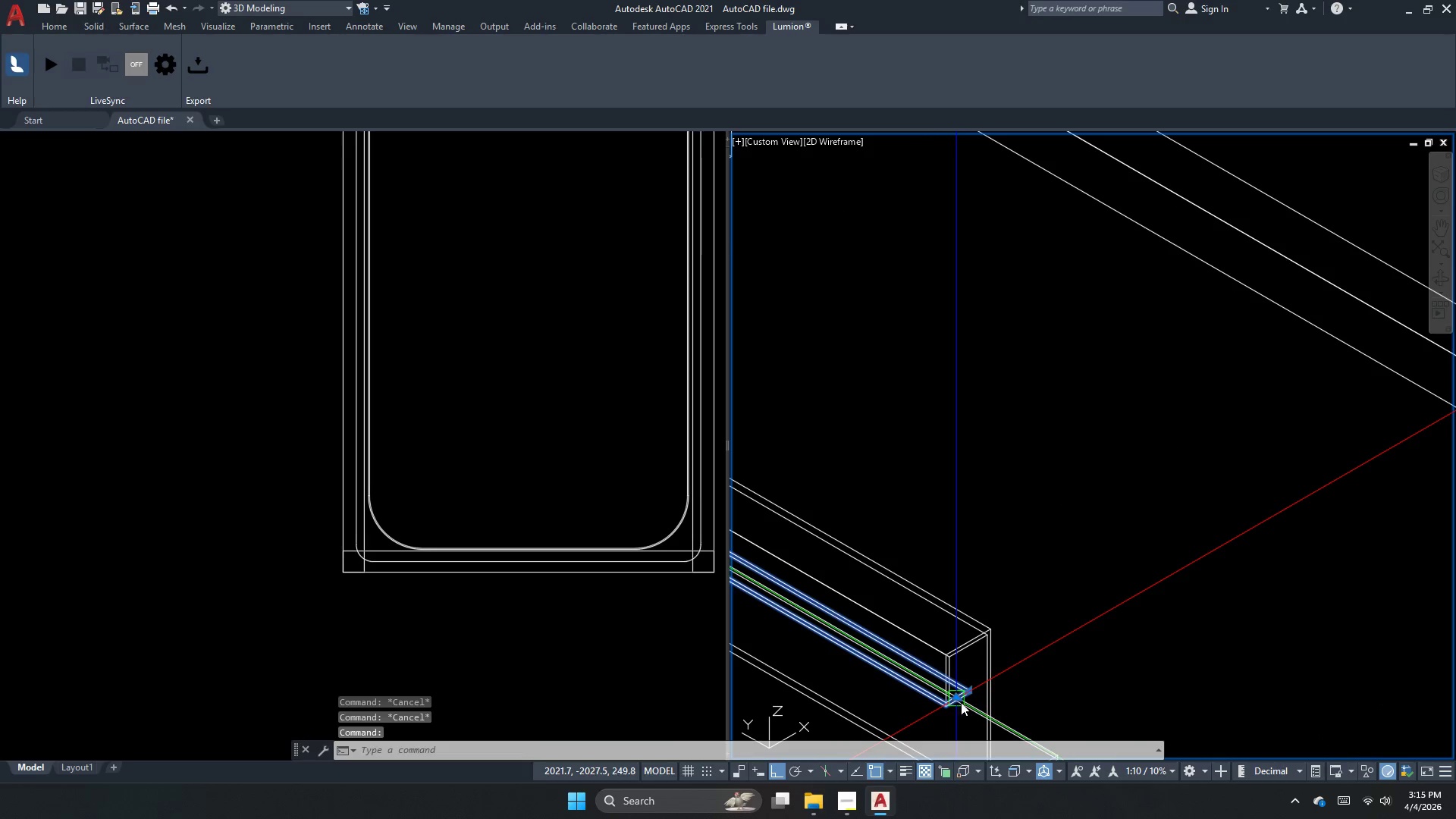 
scroll: coordinate [962, 699], scroll_direction: up, amount: 4.0
 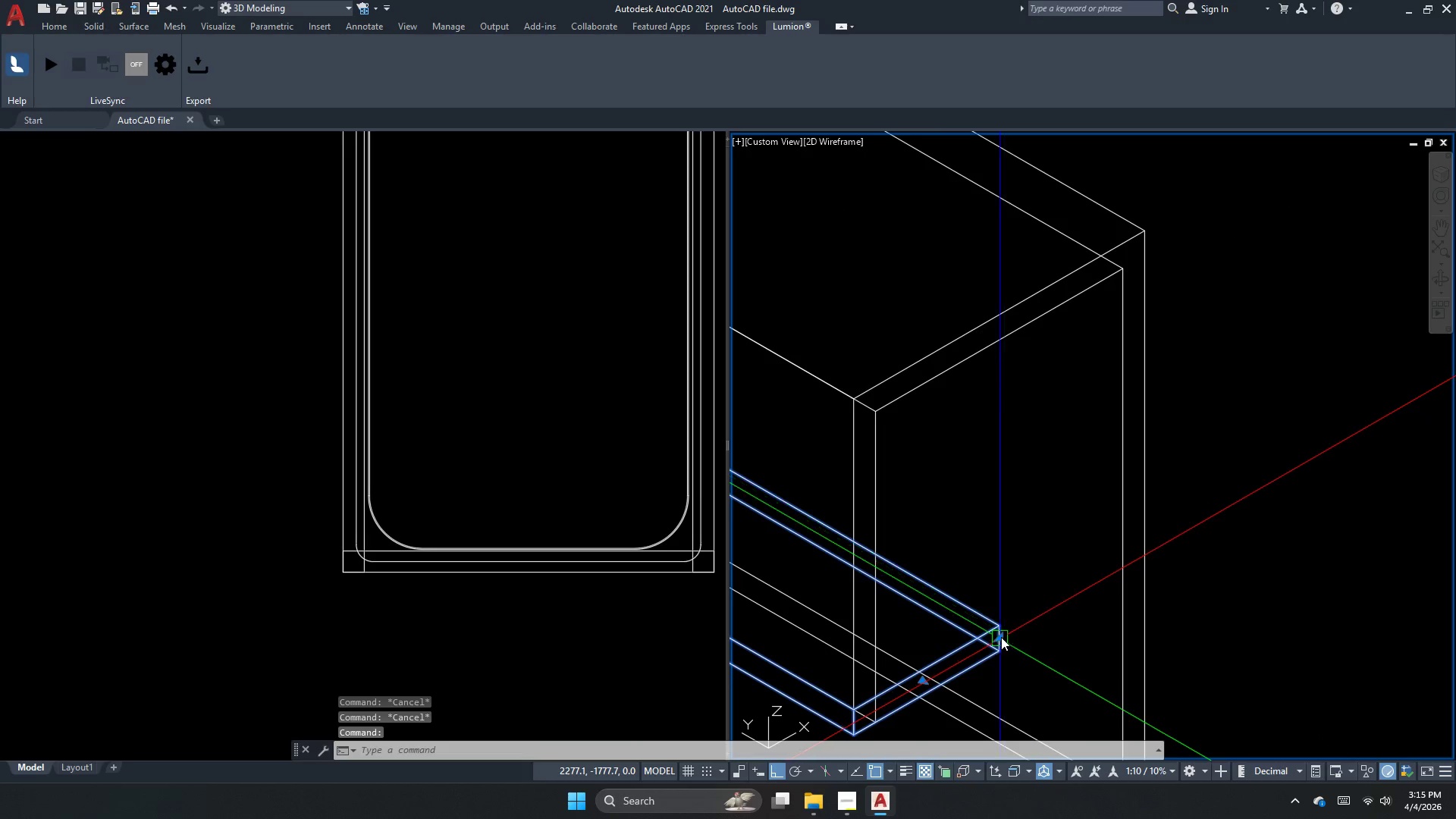 
left_click([1000, 638])
 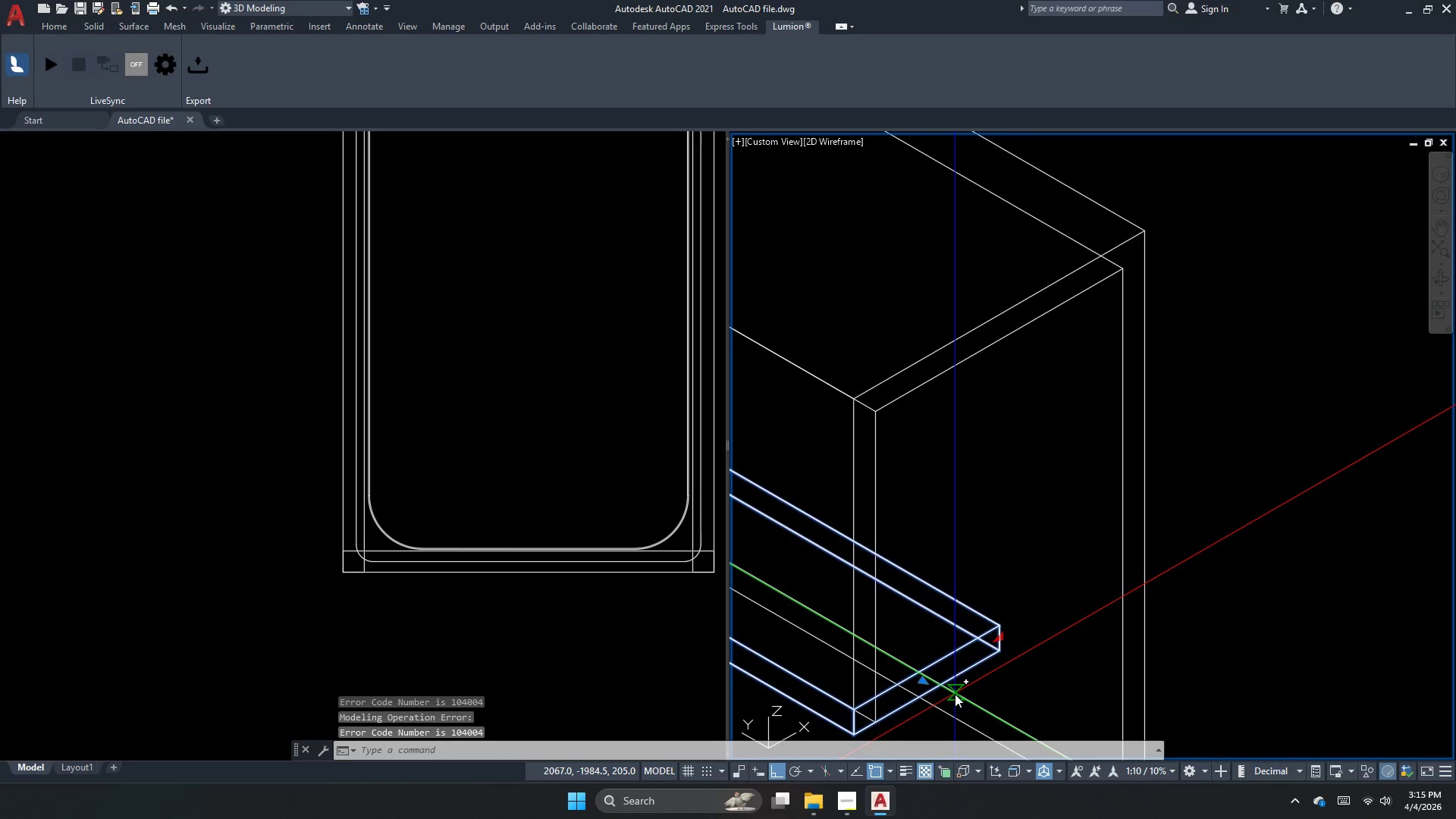 
scroll: coordinate [1099, 520], scroll_direction: down, amount: 1.0
 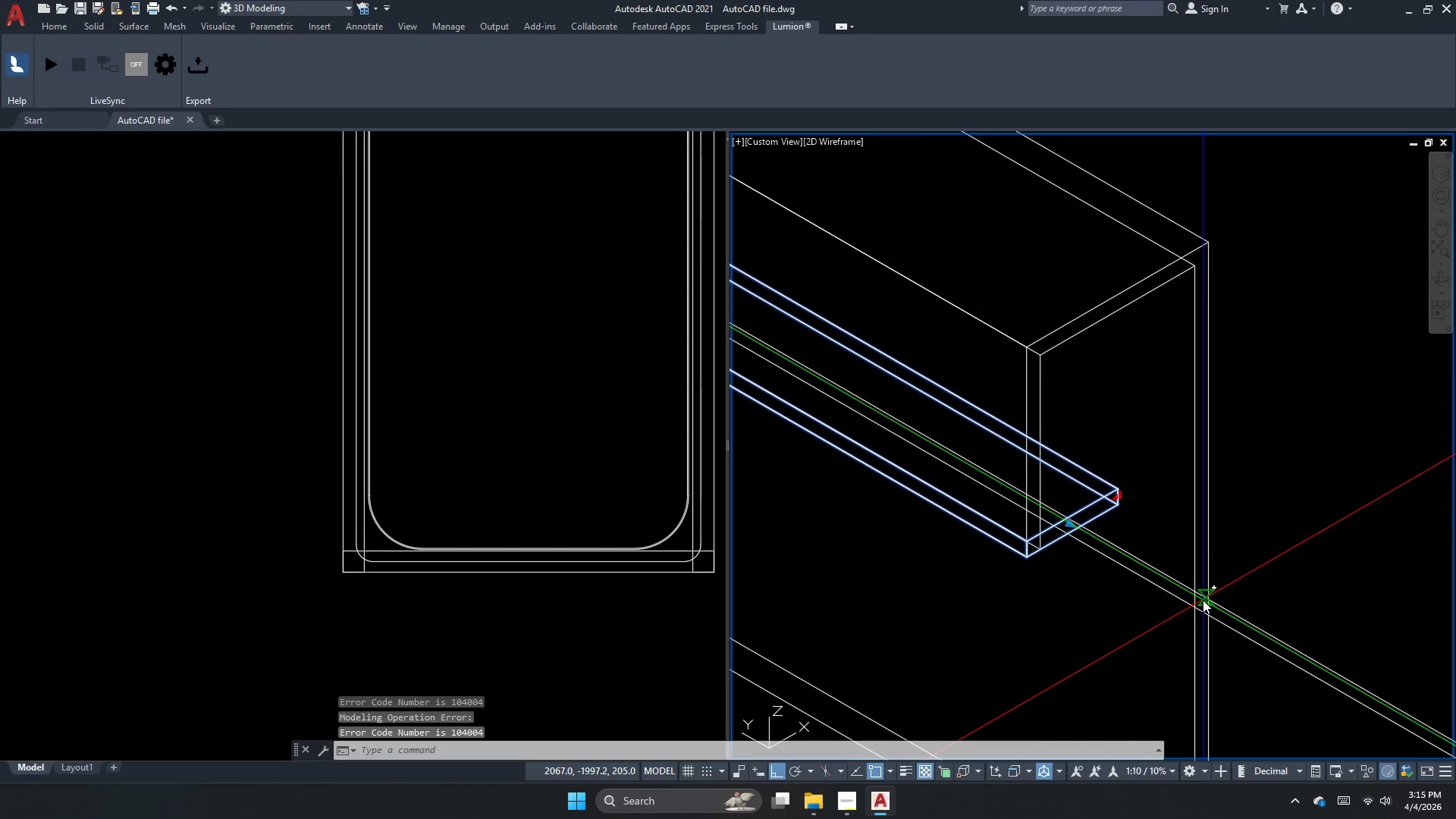 
key(Escape)
 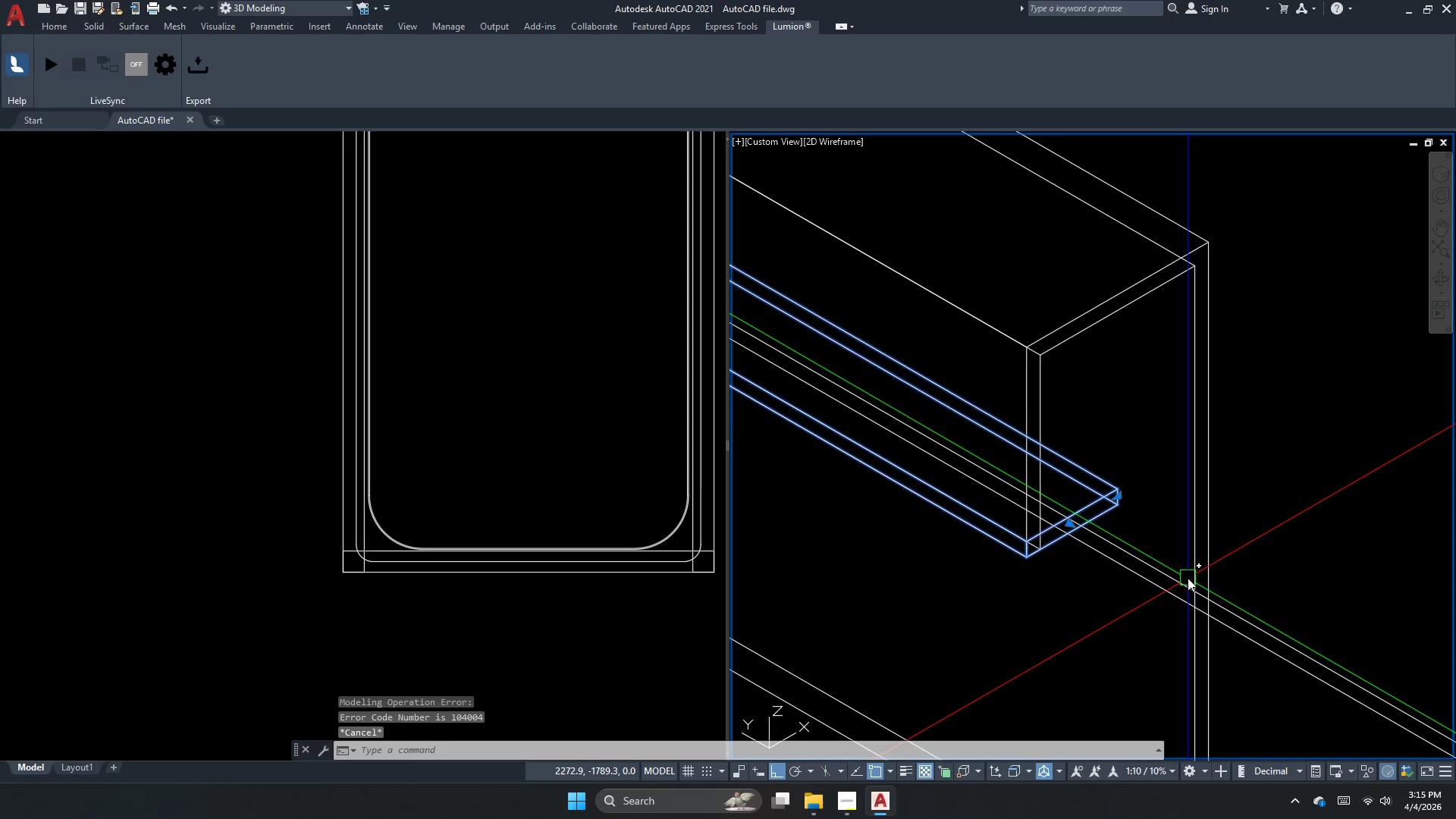 
key(Escape)
 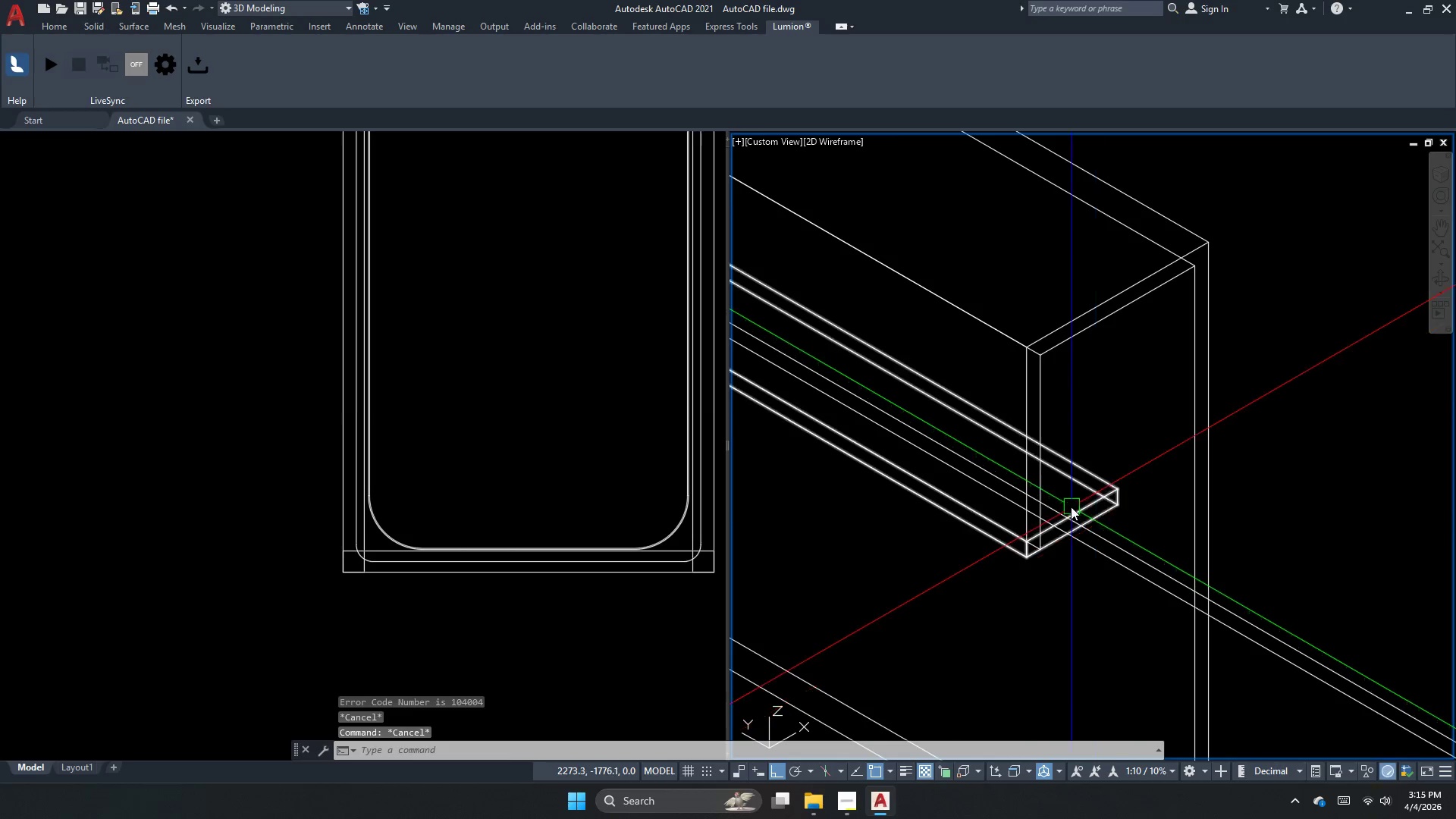 
scroll: coordinate [1071, 506], scroll_direction: down, amount: 2.0
 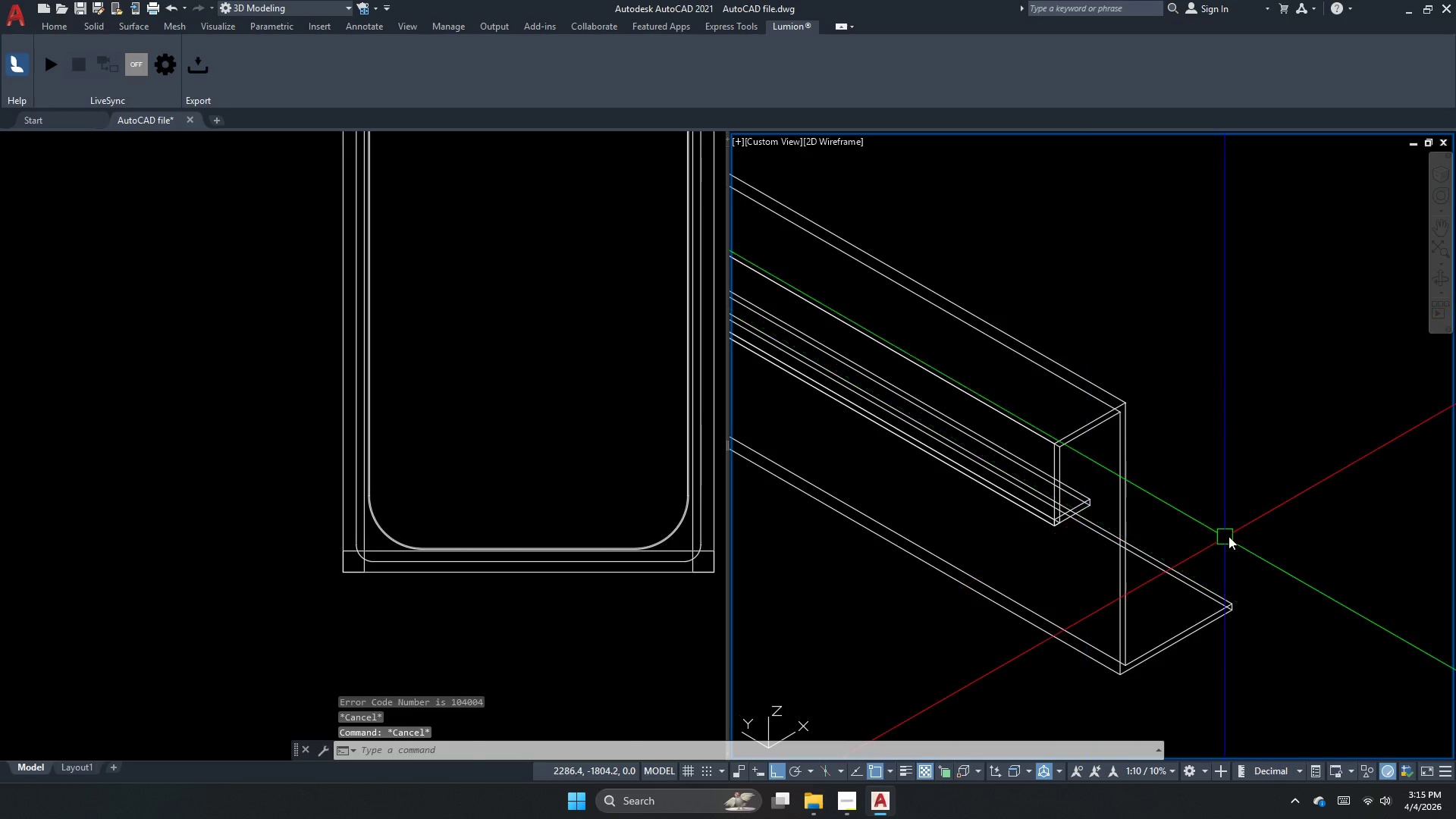 
left_click_drag(start_coordinate=[1233, 532], to_coordinate=[1183, 507])
 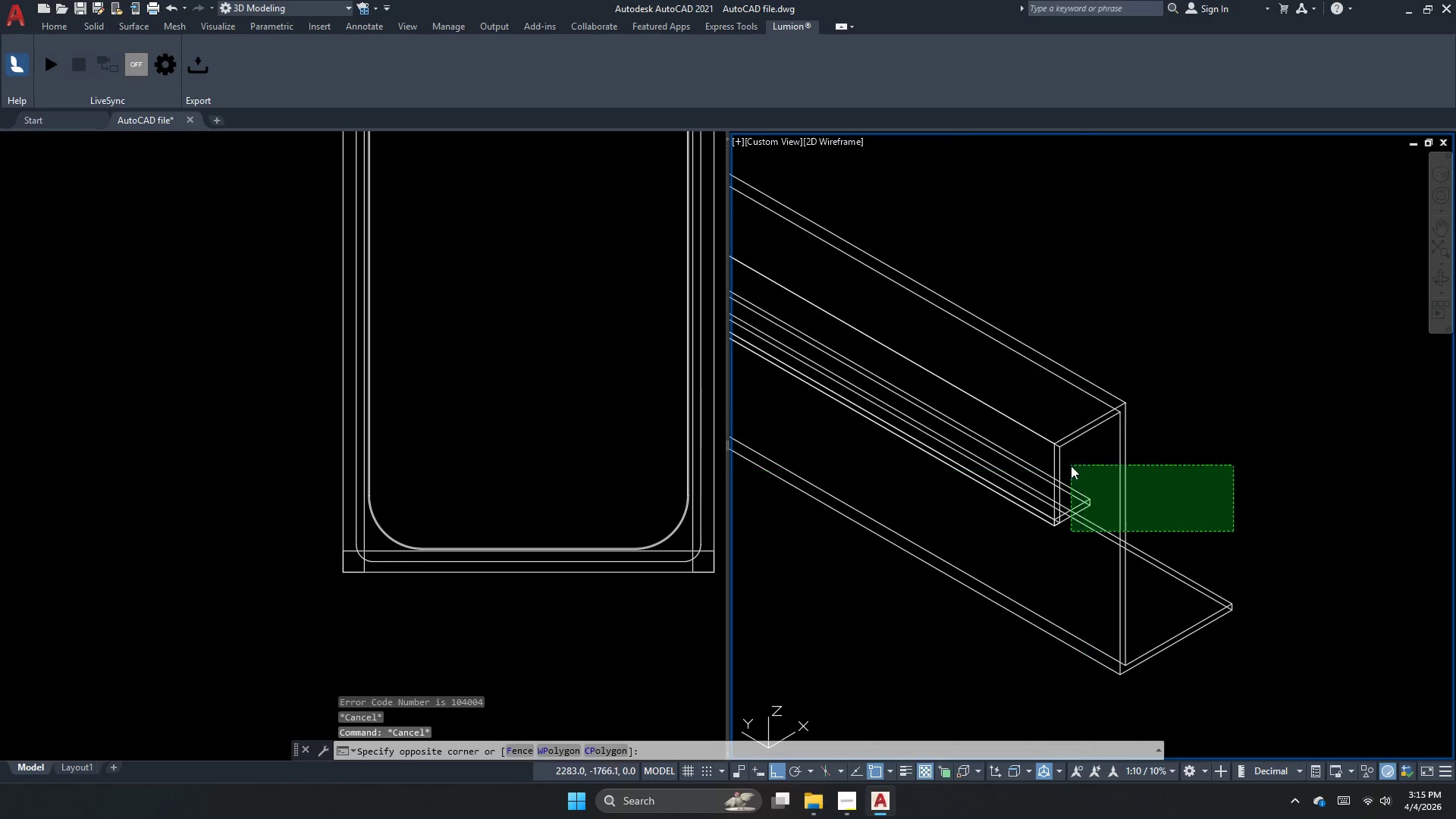 
double_click([1071, 466])
 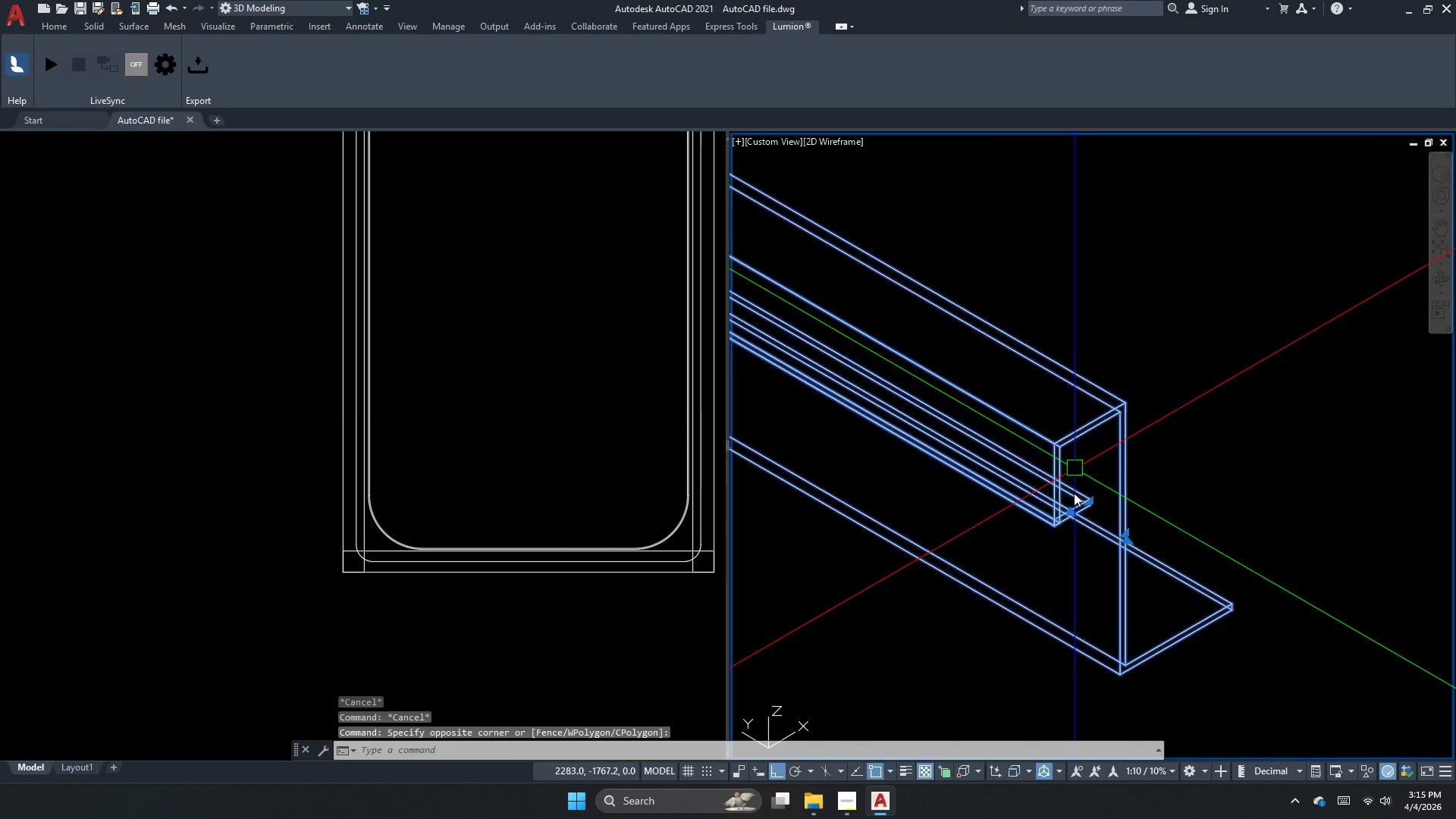 
key(Escape)
 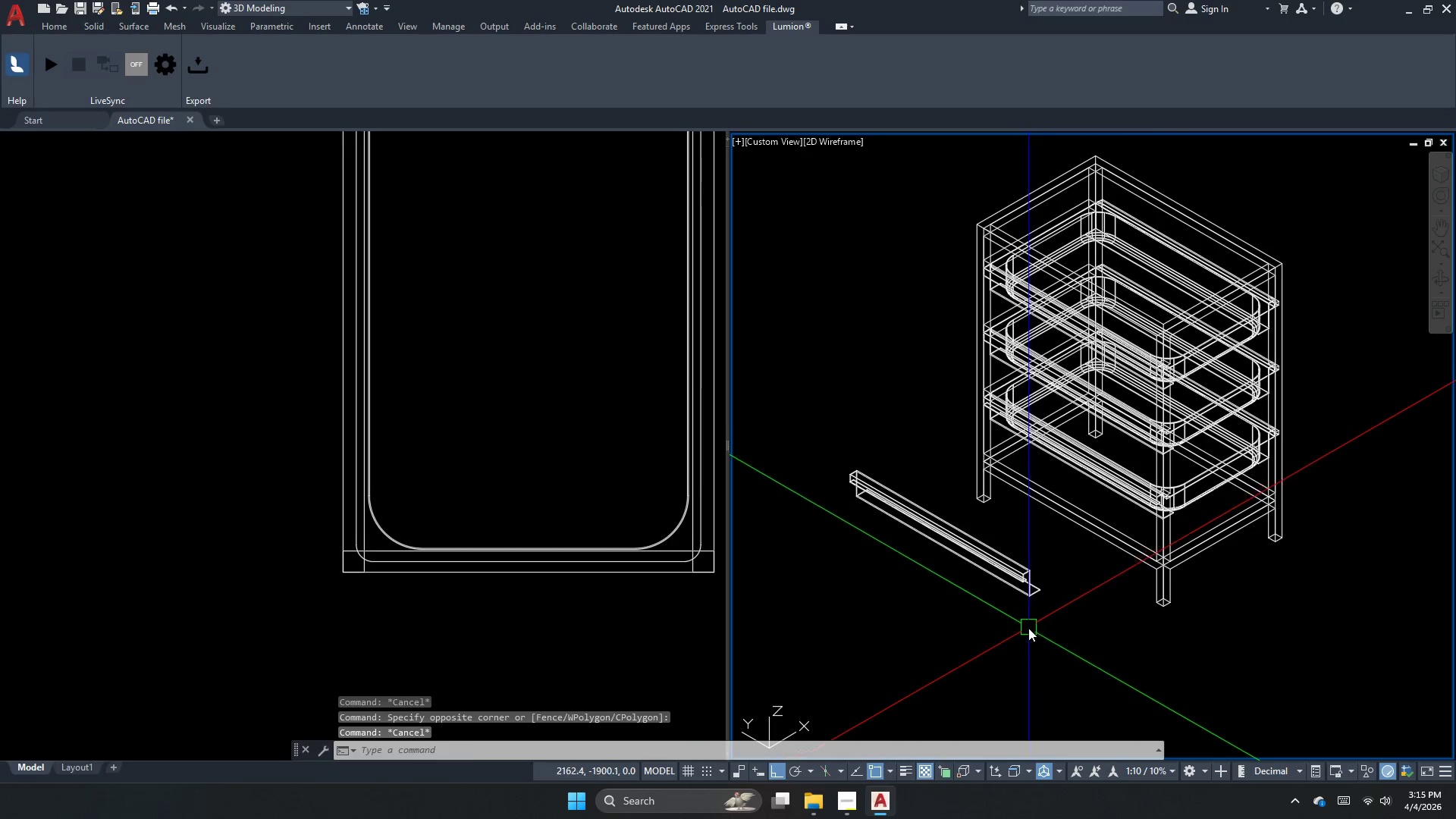 
left_click_drag(start_coordinate=[1028, 628], to_coordinate=[1021, 617])
 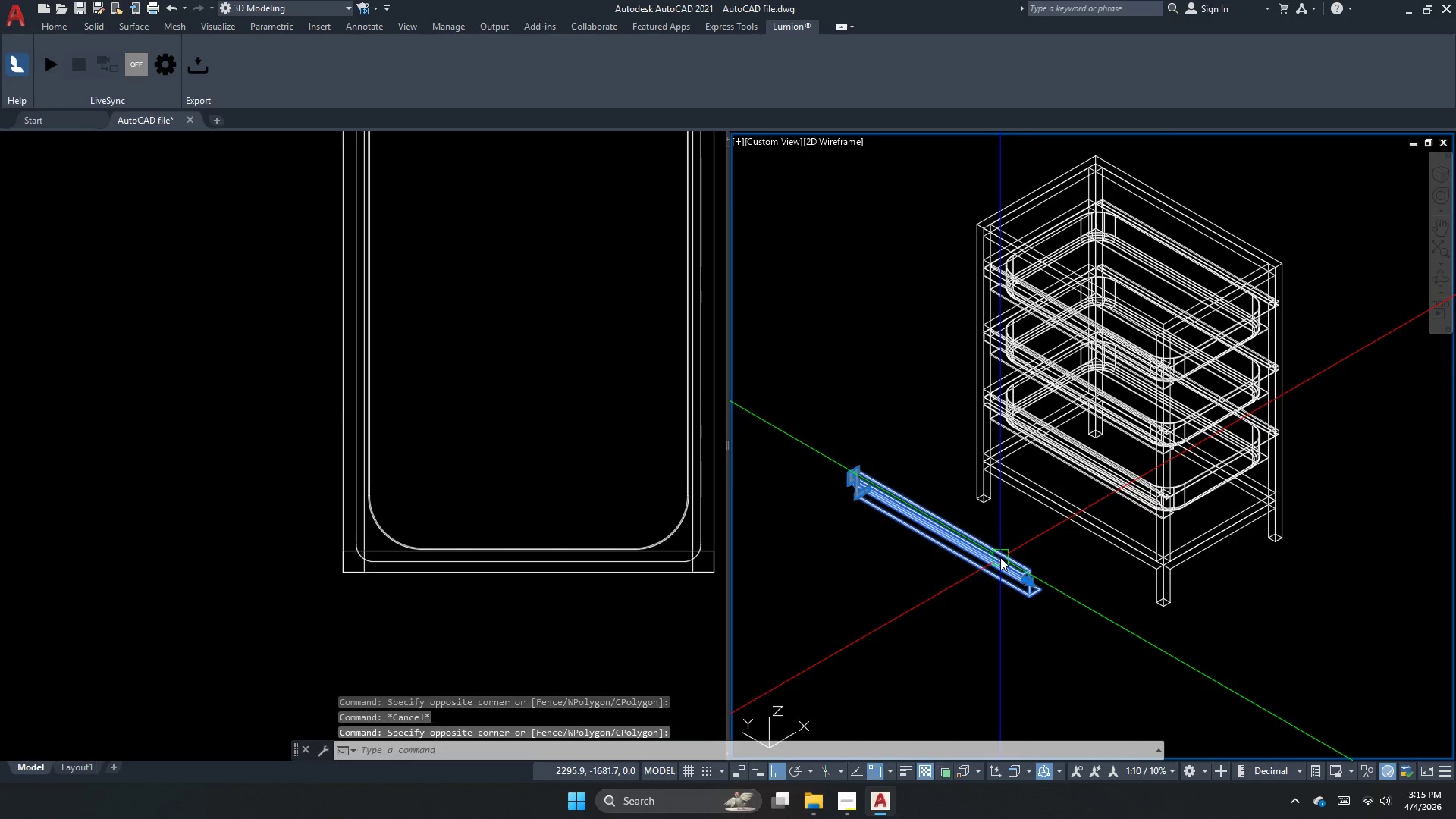 
scroll: coordinate [1016, 592], scroll_direction: down, amount: 5.0
 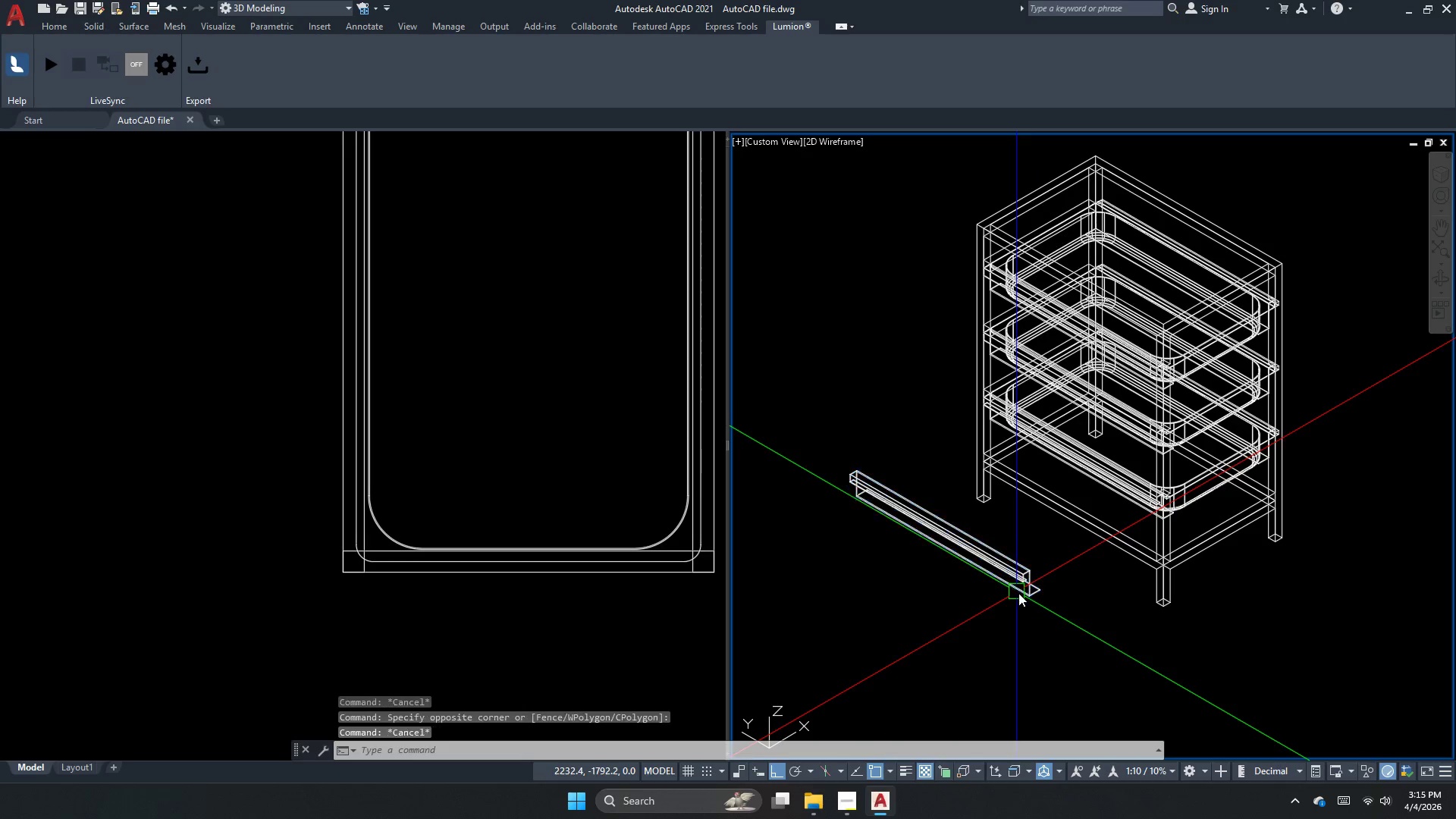 
key(E)
 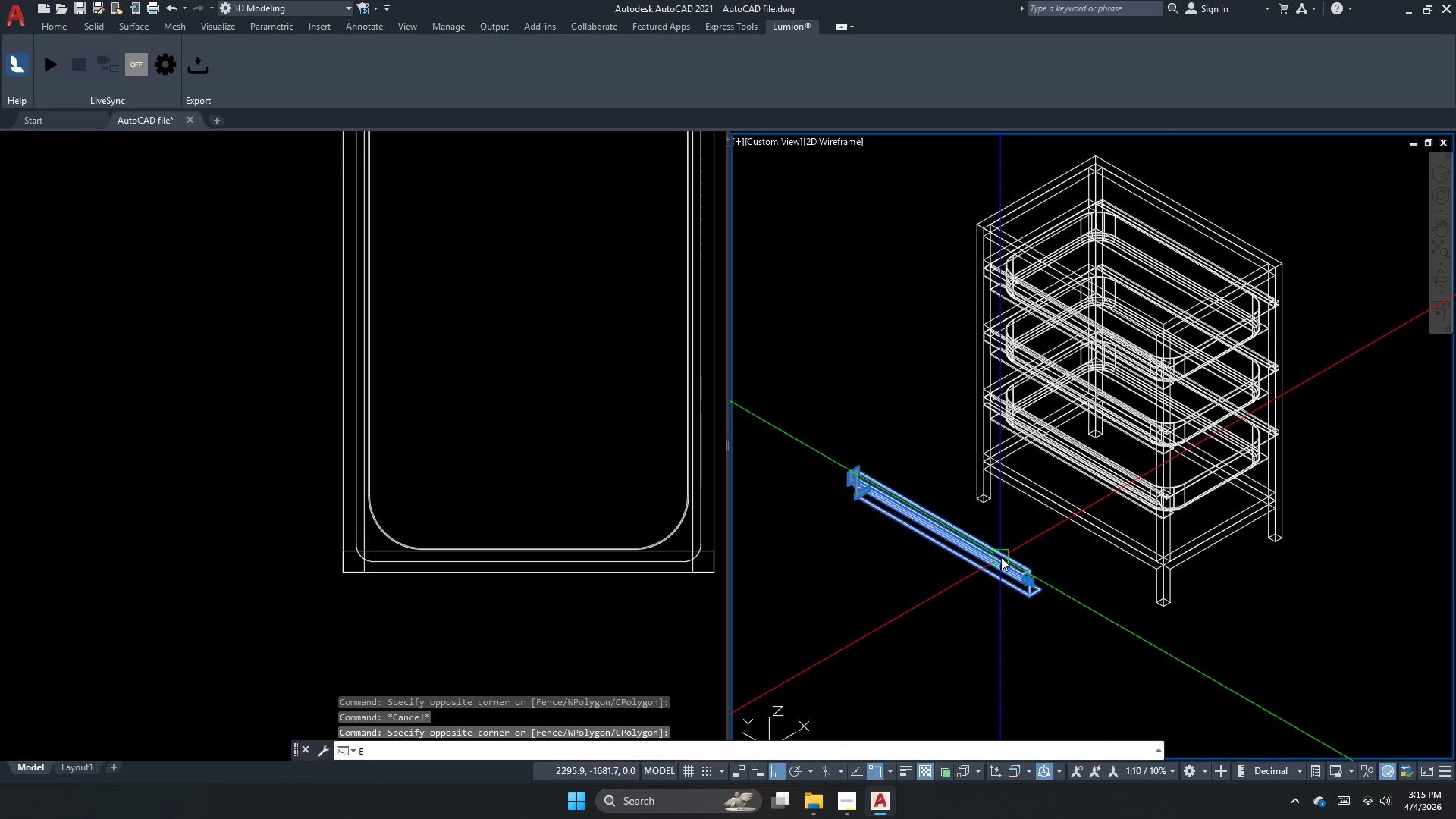 
key(Space)
 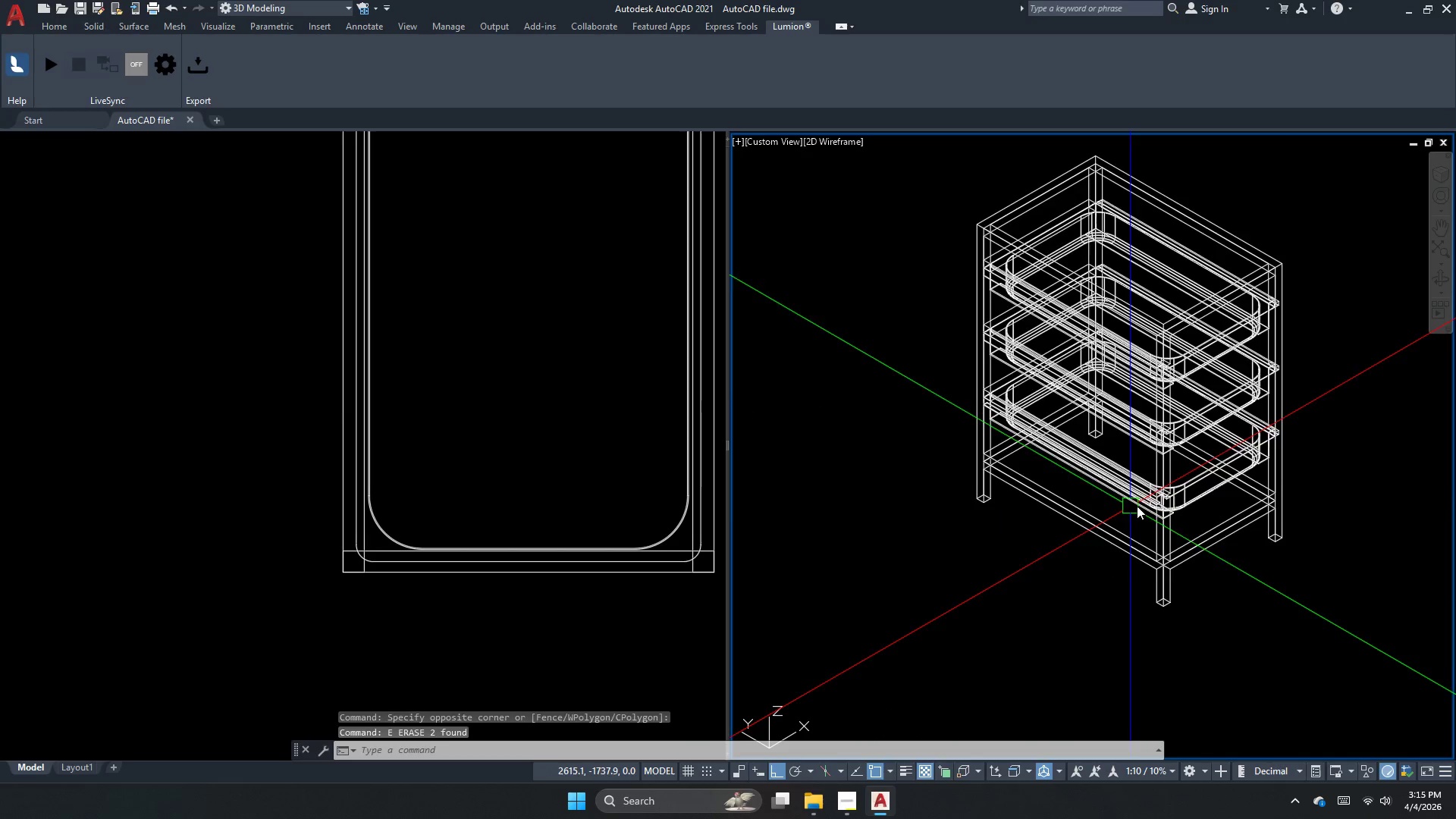 
scroll: coordinate [836, 312], scroll_direction: up, amount: 5.0
 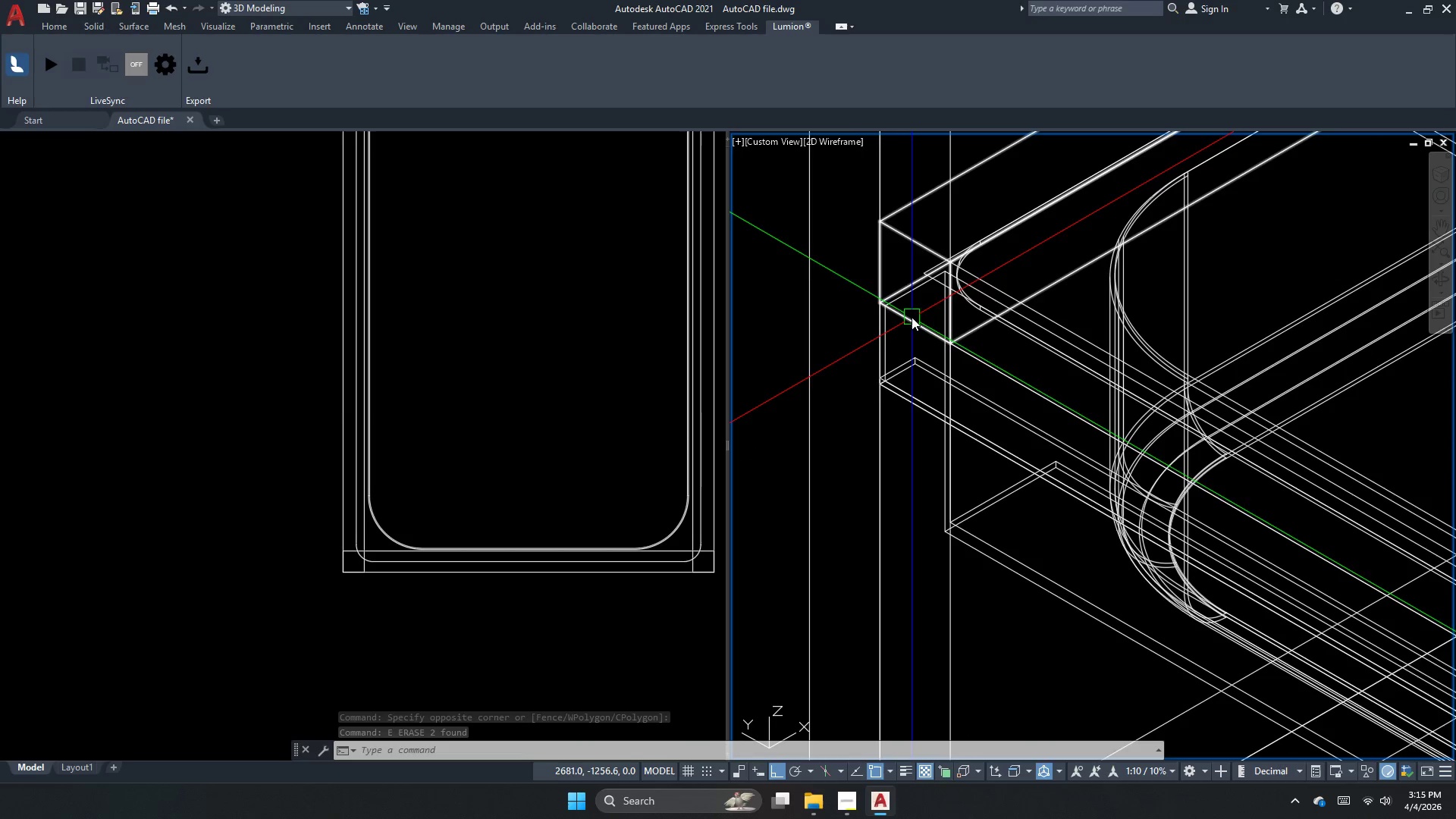 
left_click([886, 339])
 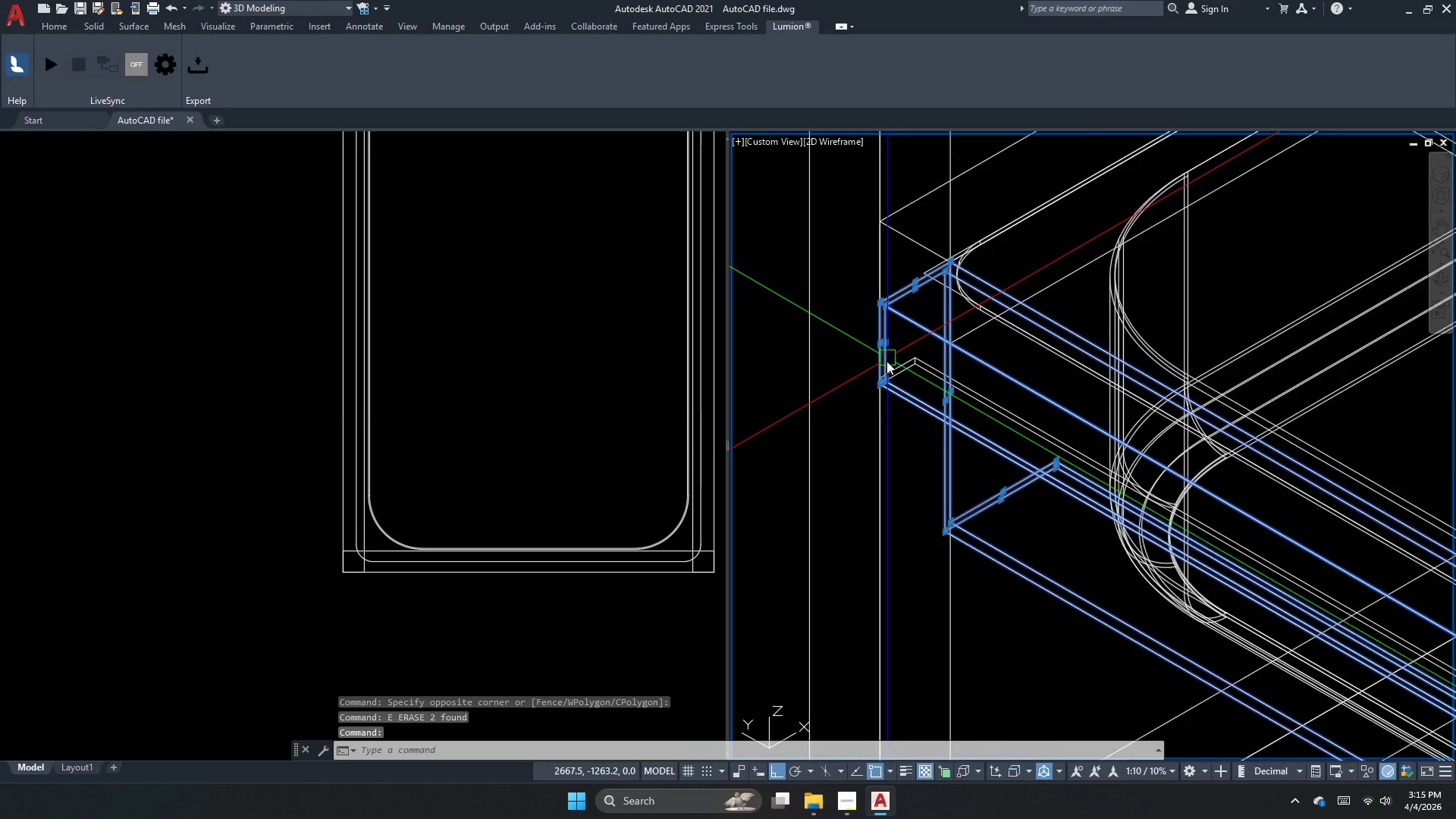 
key(Escape)
 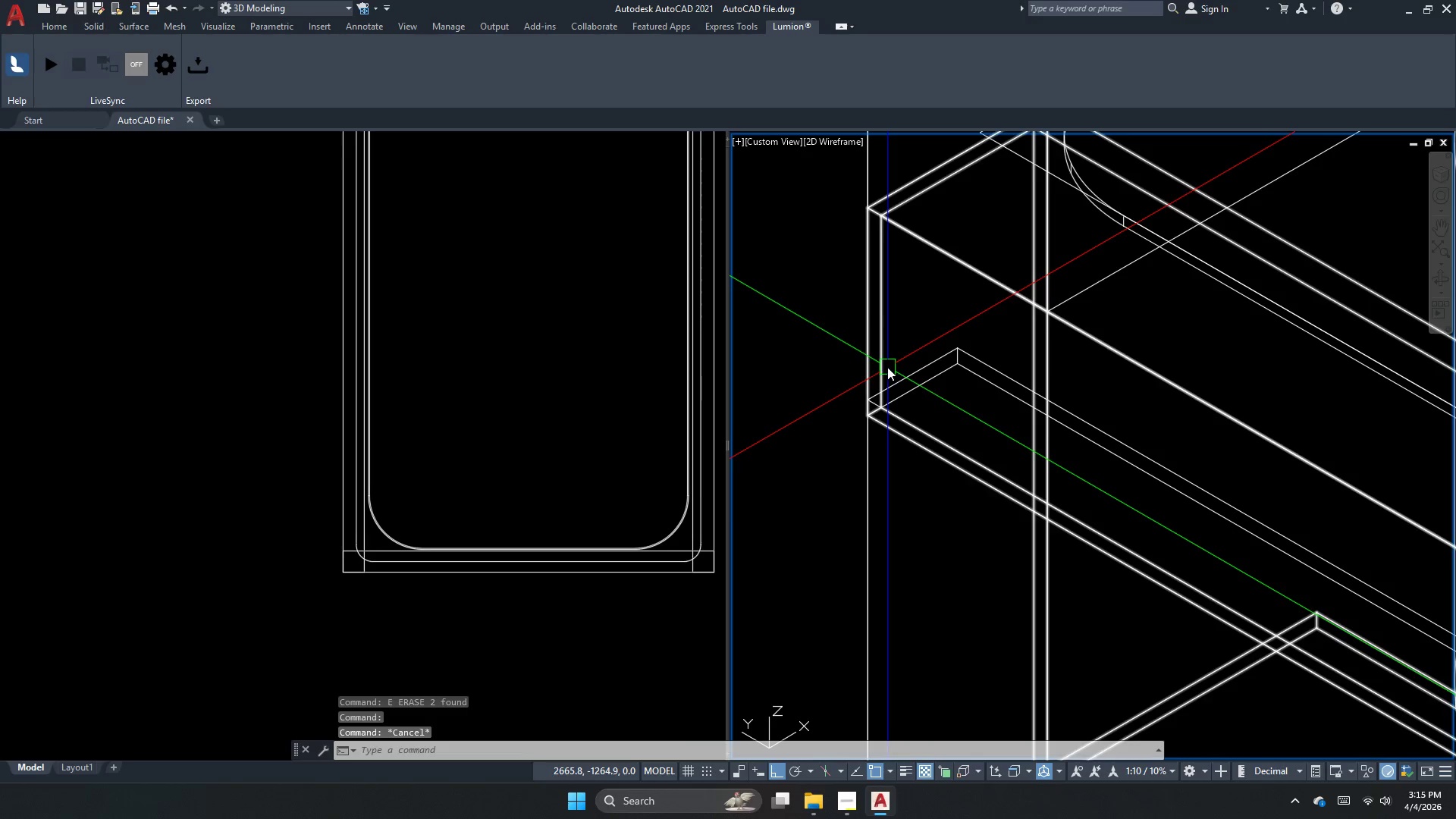 
scroll: coordinate [886, 364], scroll_direction: up, amount: 2.0
 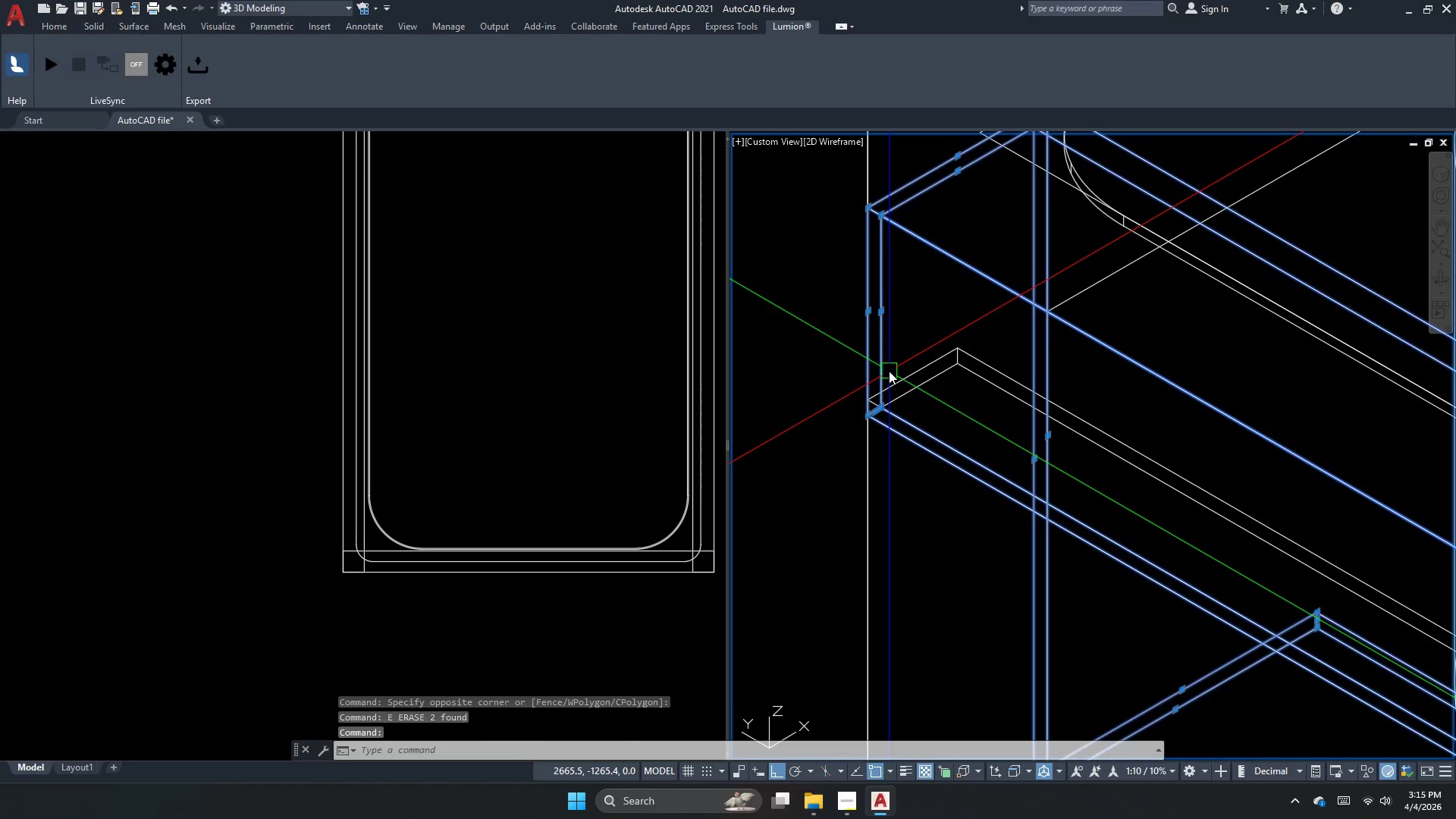 
left_click([887, 367])
 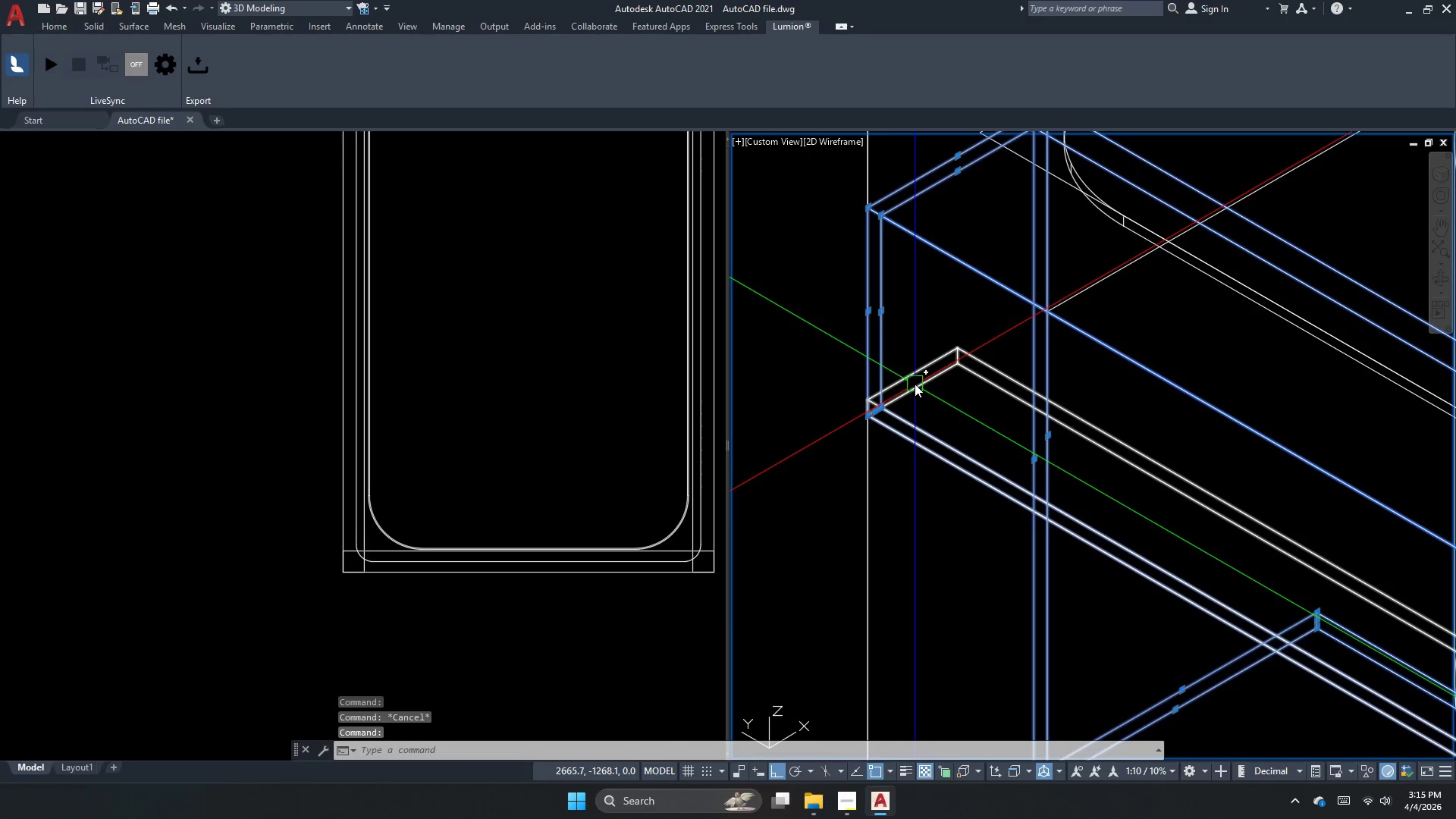 
key(Escape)
 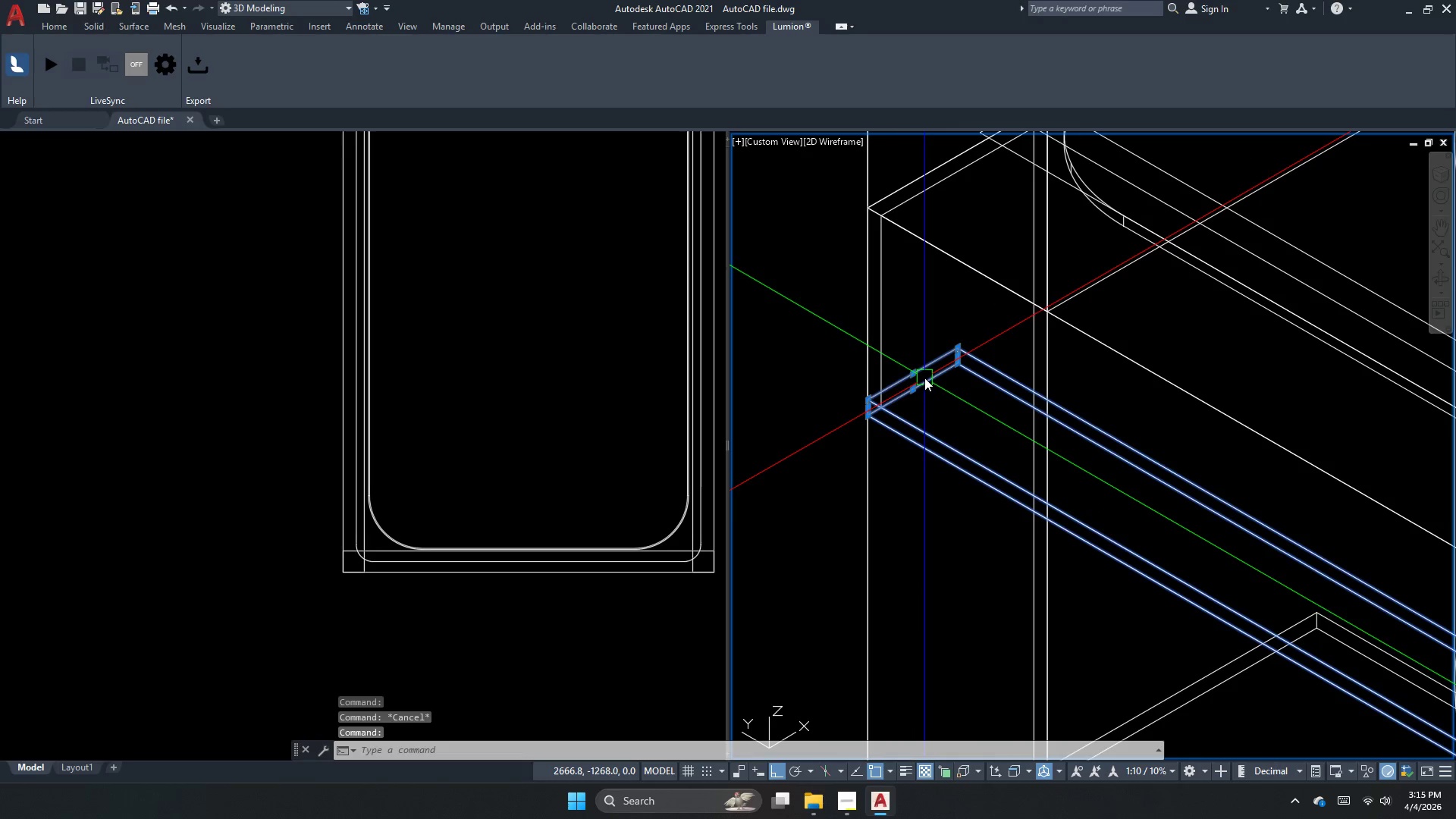 
left_click([924, 378])
 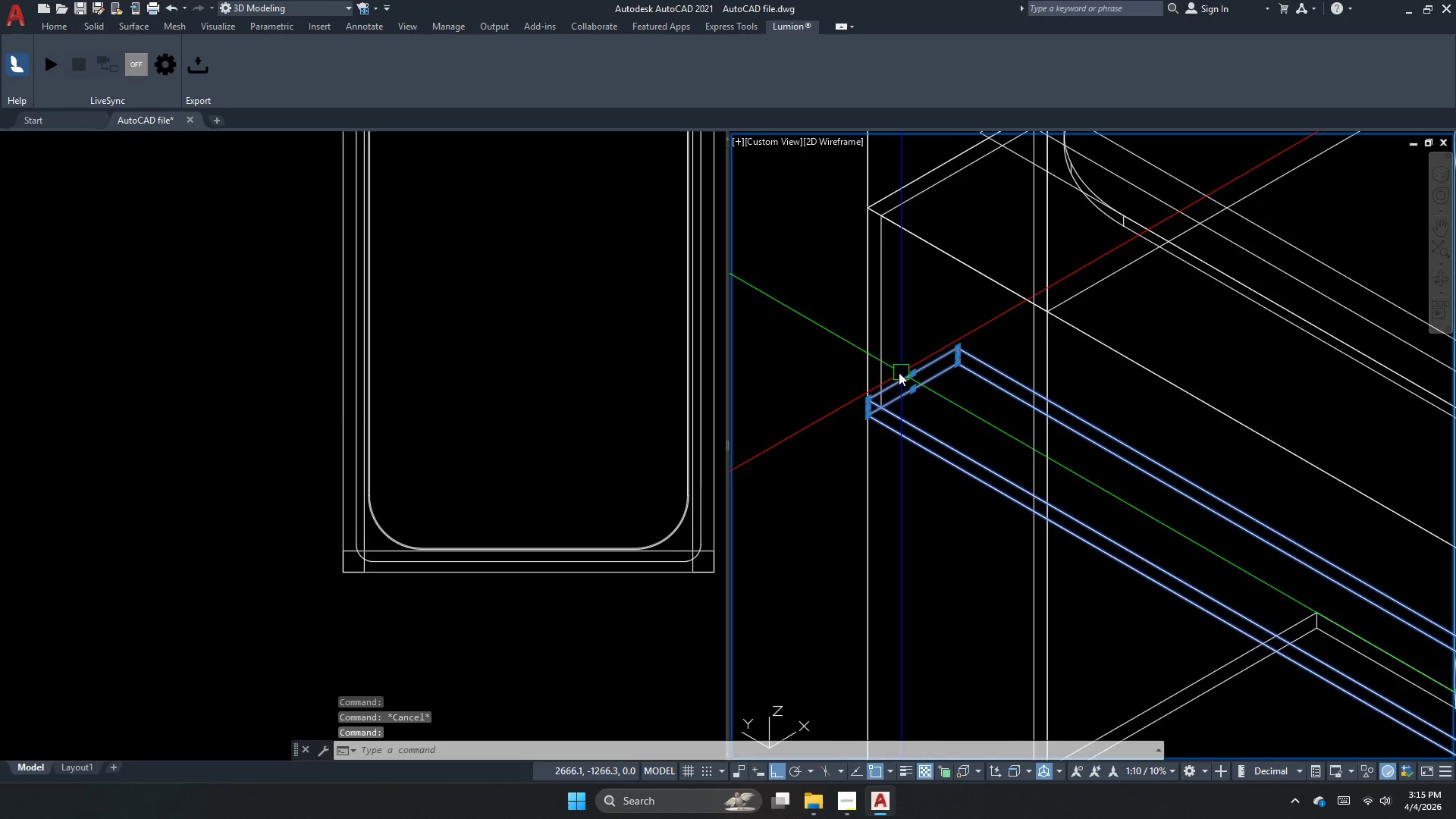 
key(Escape)
 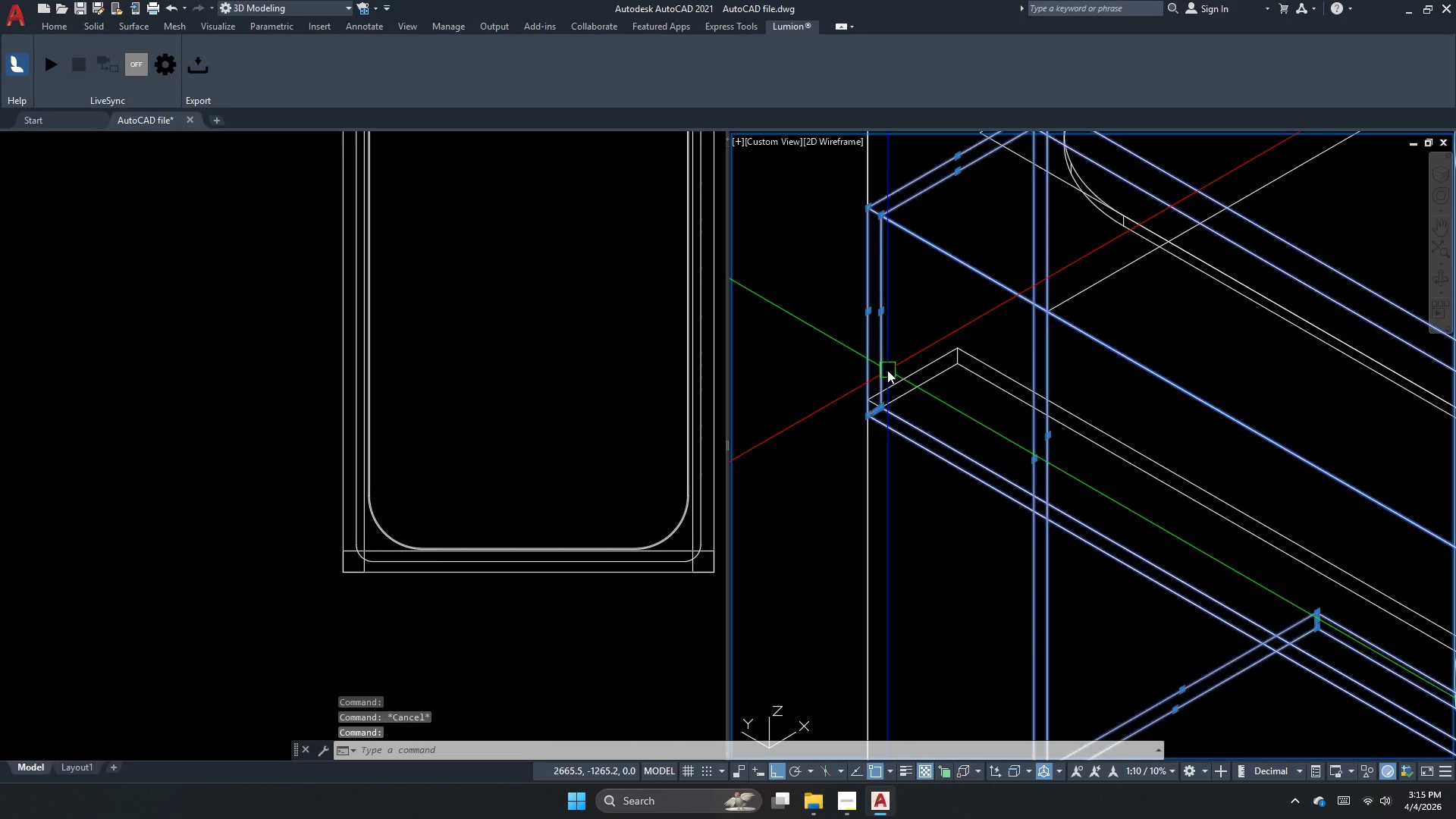 
left_click([887, 370])
 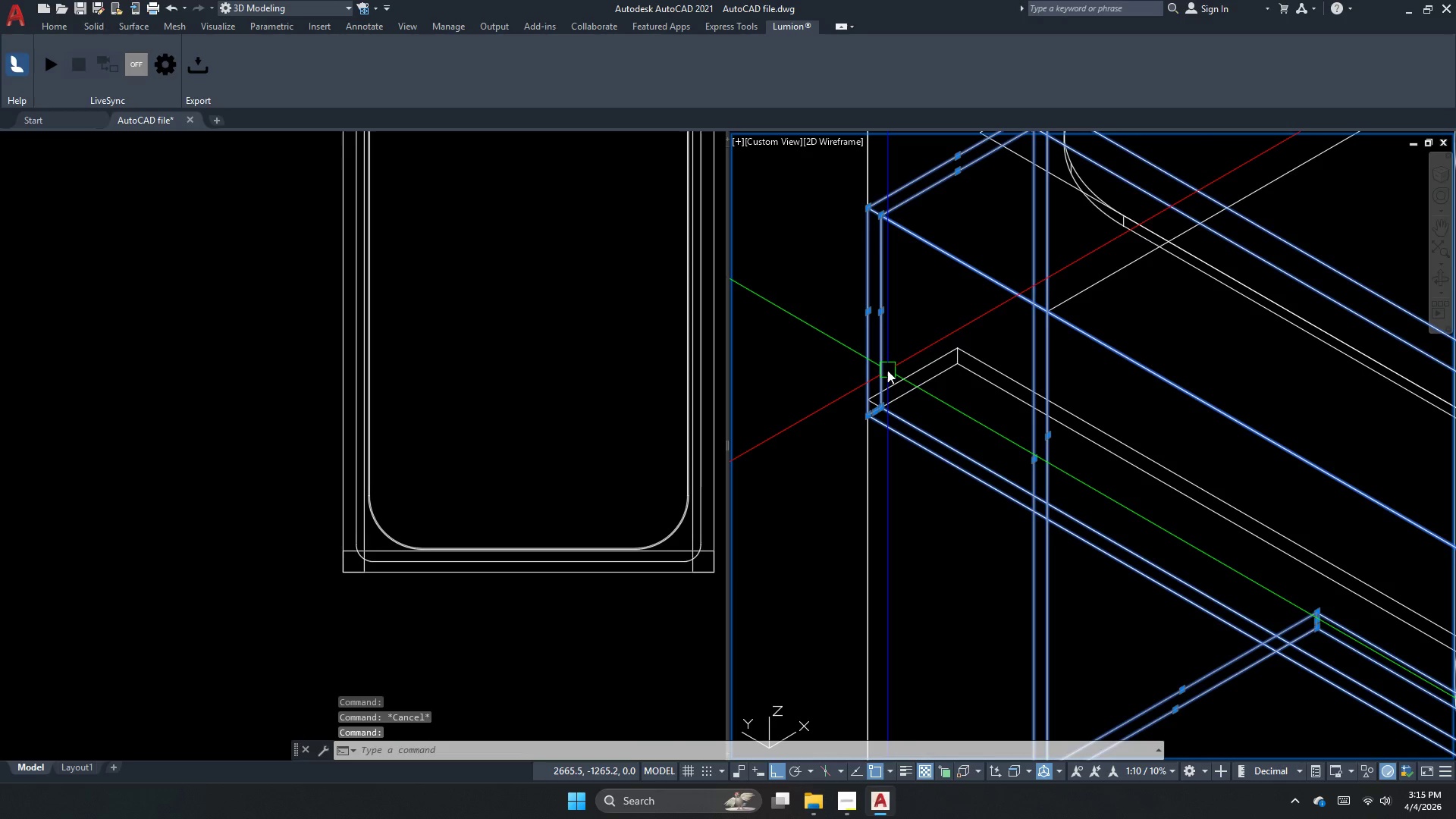 
key(Escape)
 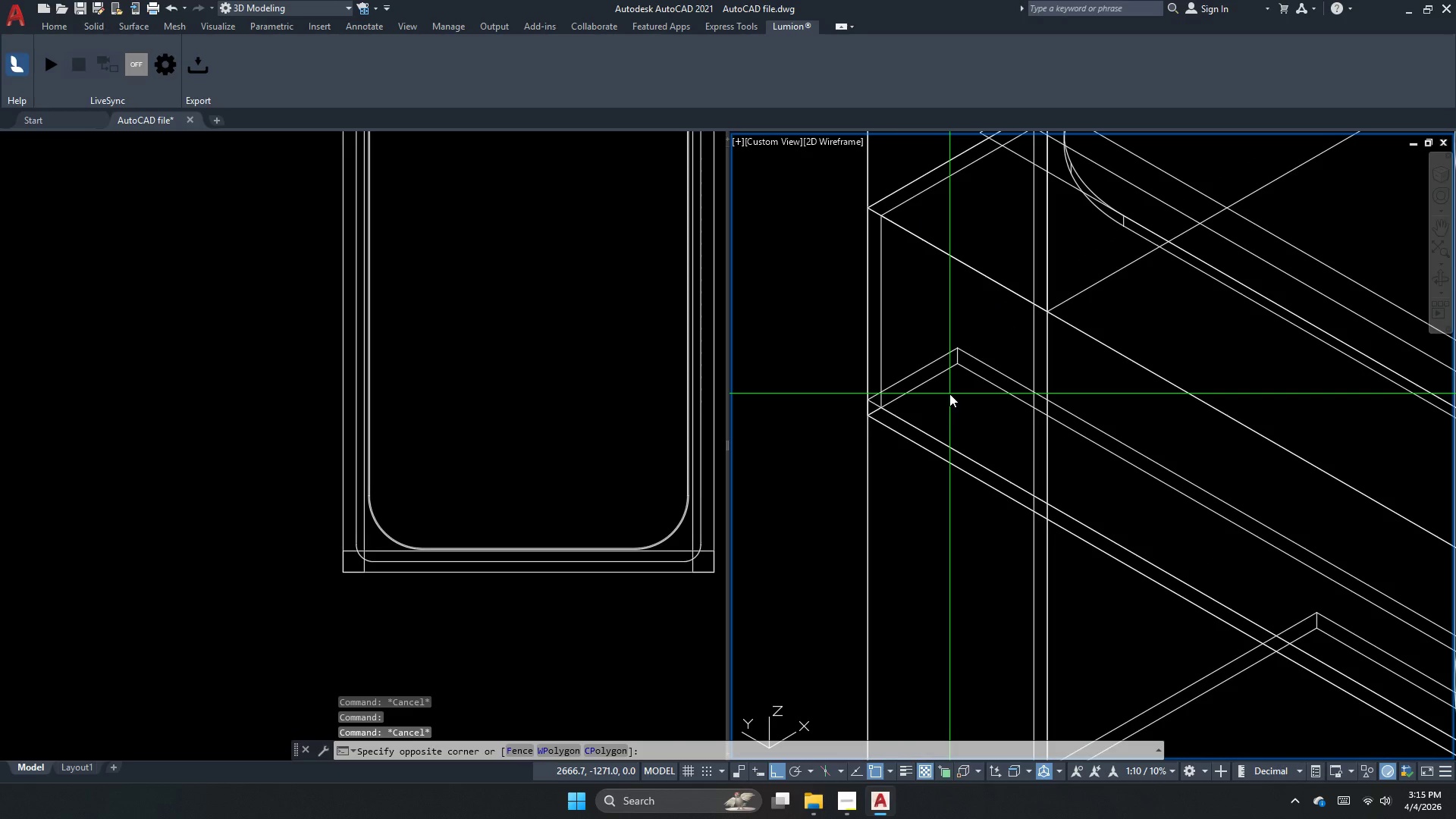 
double_click([939, 353])
 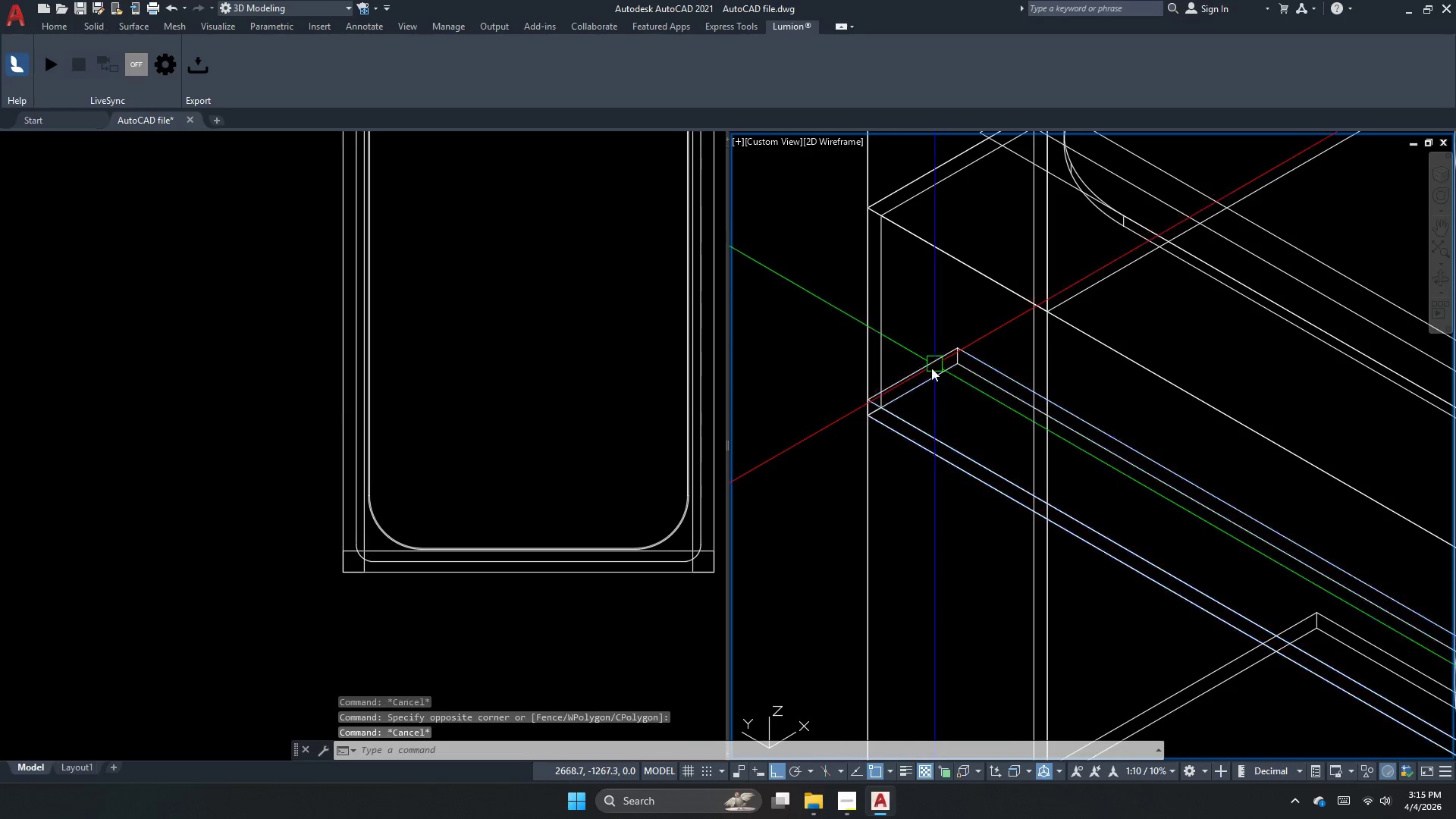 
key(Escape)
key(Escape)
key(Escape)
type(uni )
 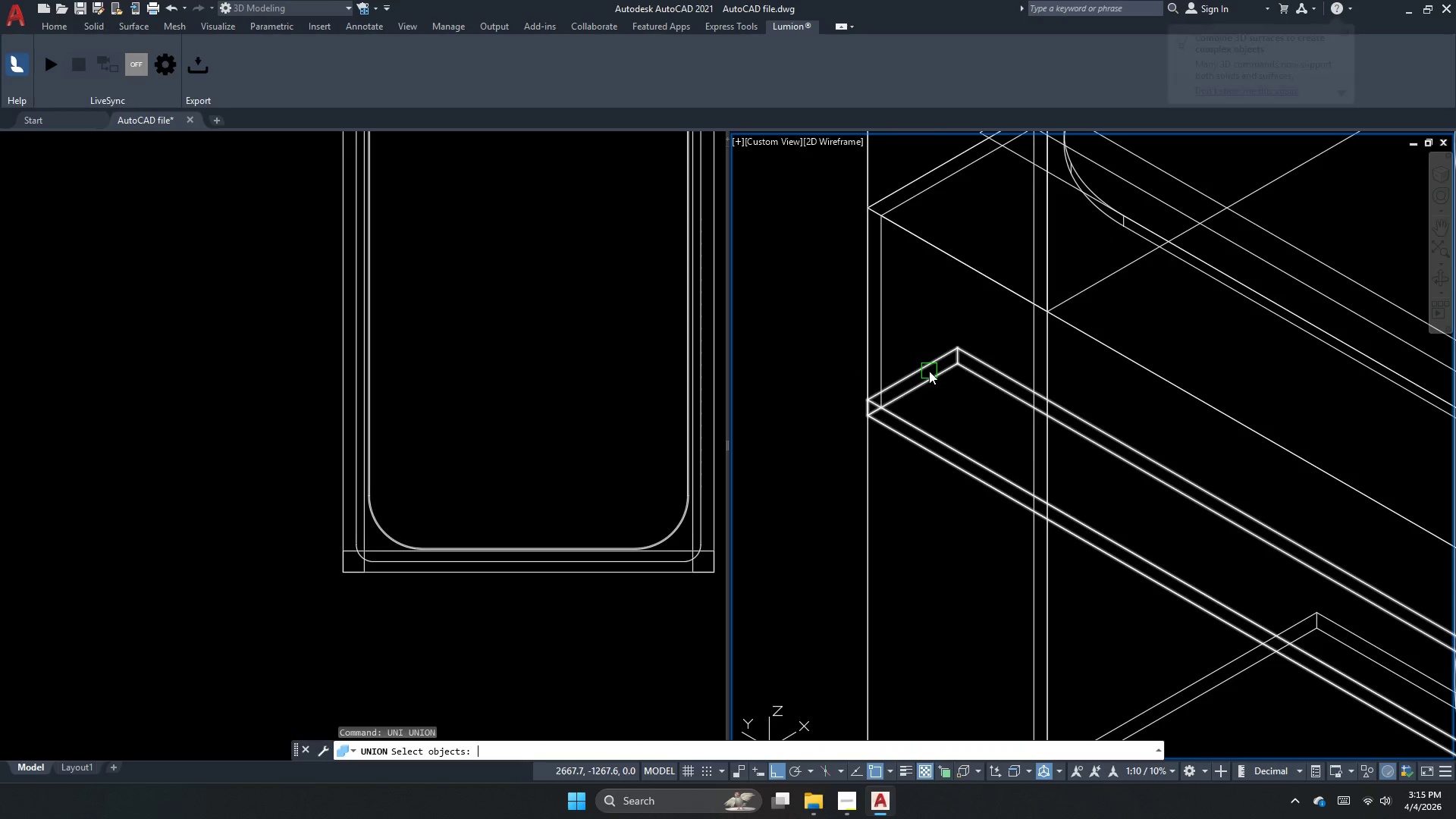 
left_click([929, 371])
 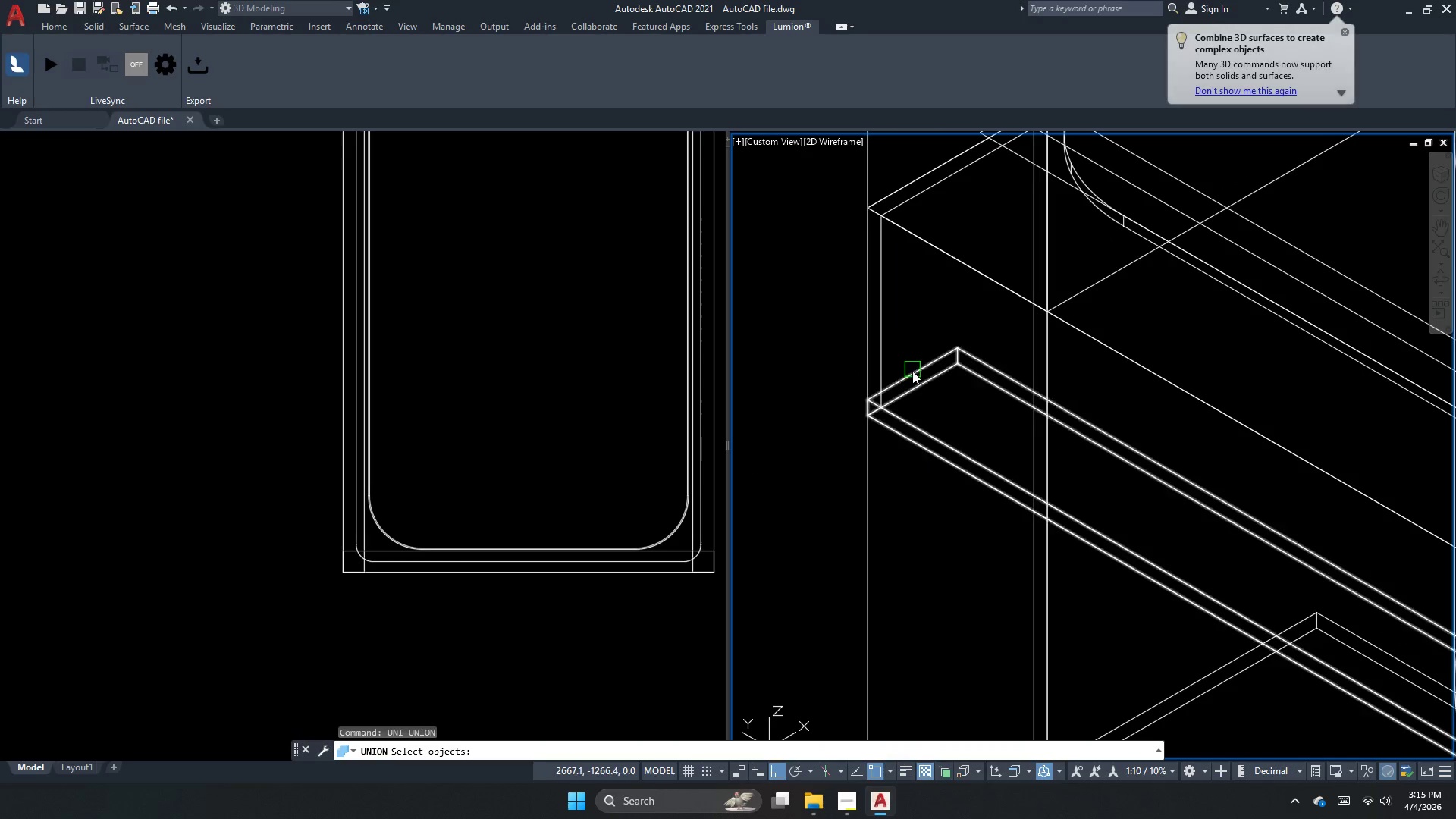 
left_click_drag(start_coordinate=[912, 371], to_coordinate=[912, 375])
 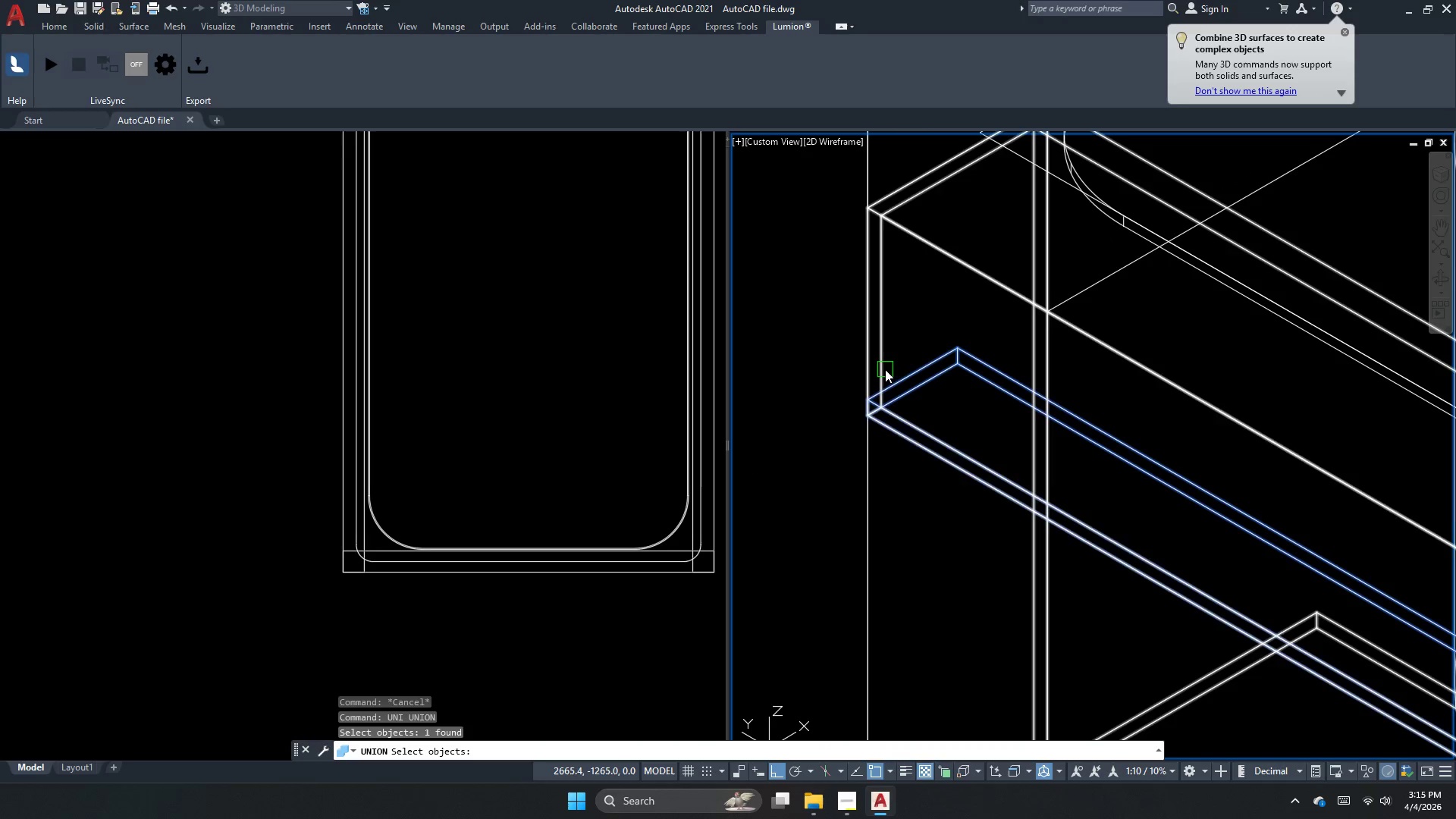 
left_click([883, 369])
 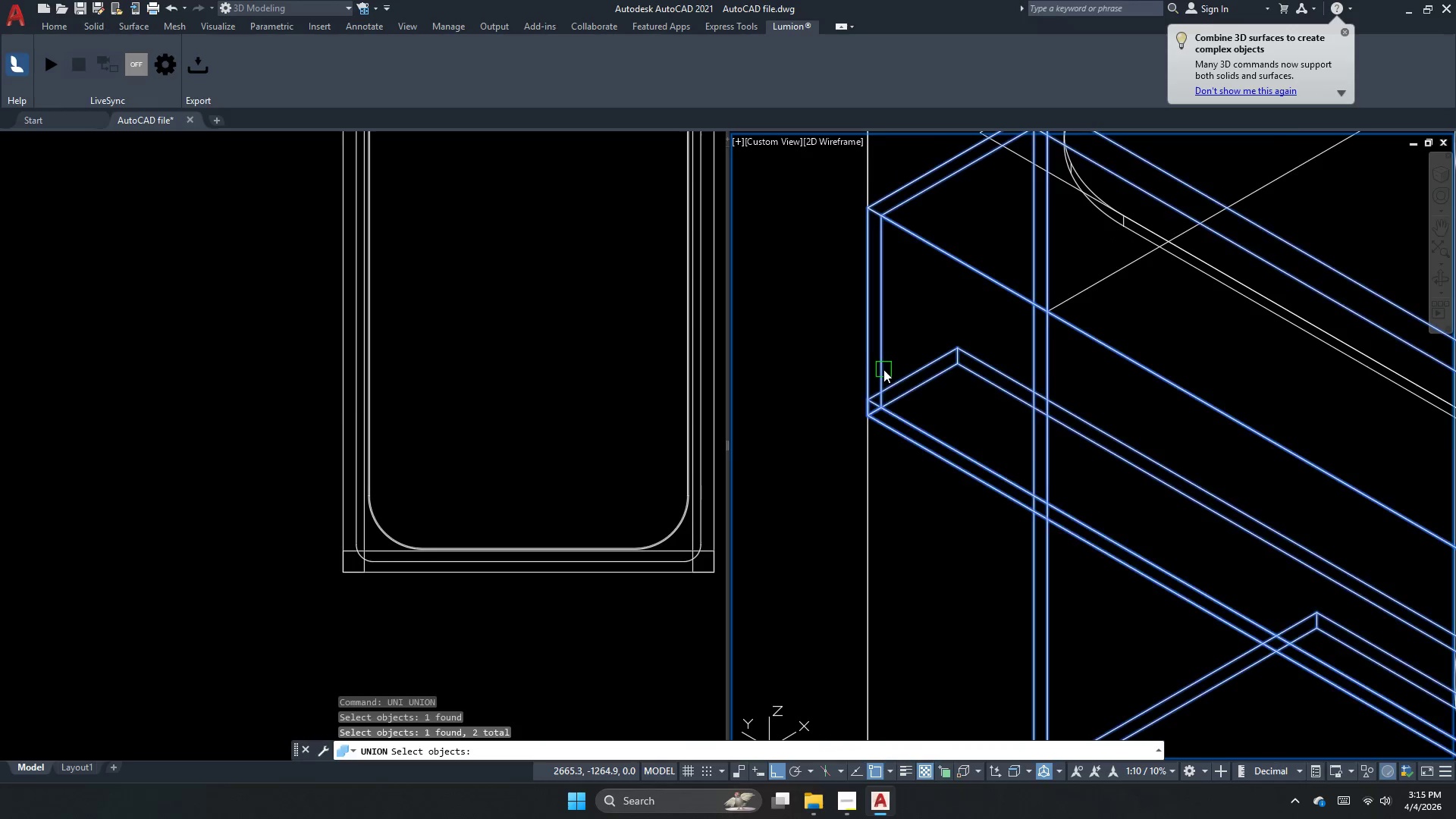 
key(Space)
 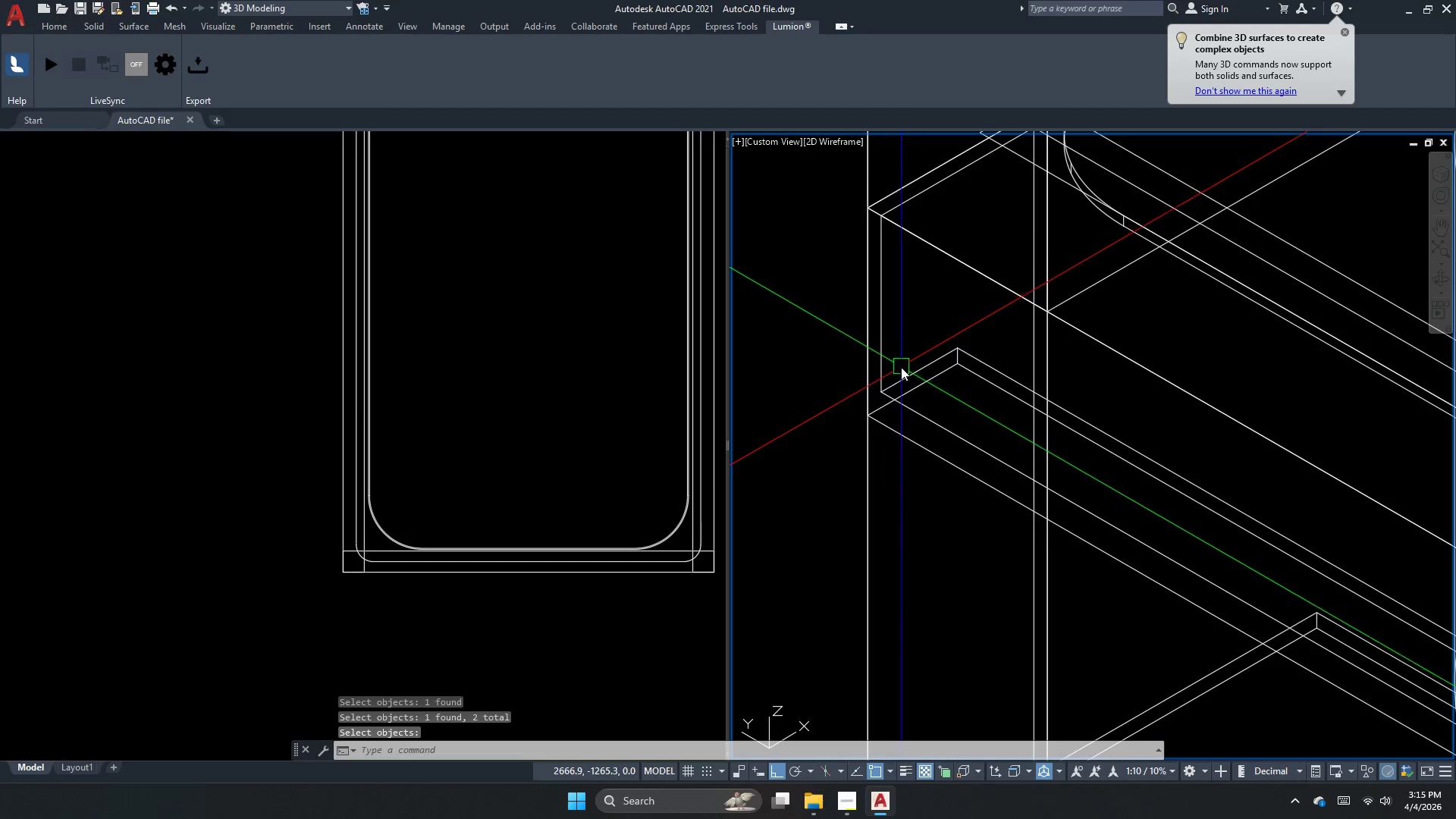 
left_click([906, 375])
 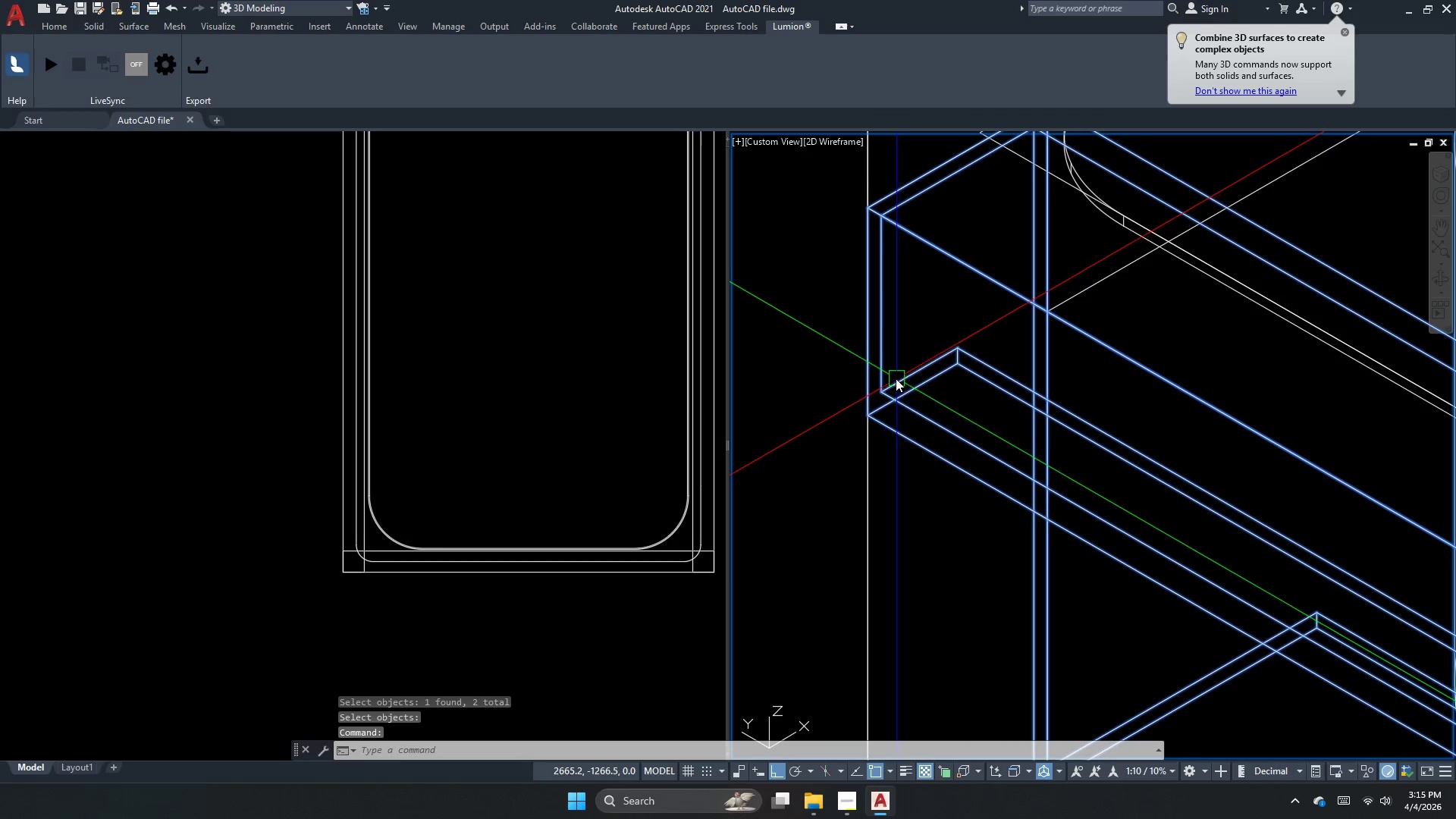 
key(Escape)
 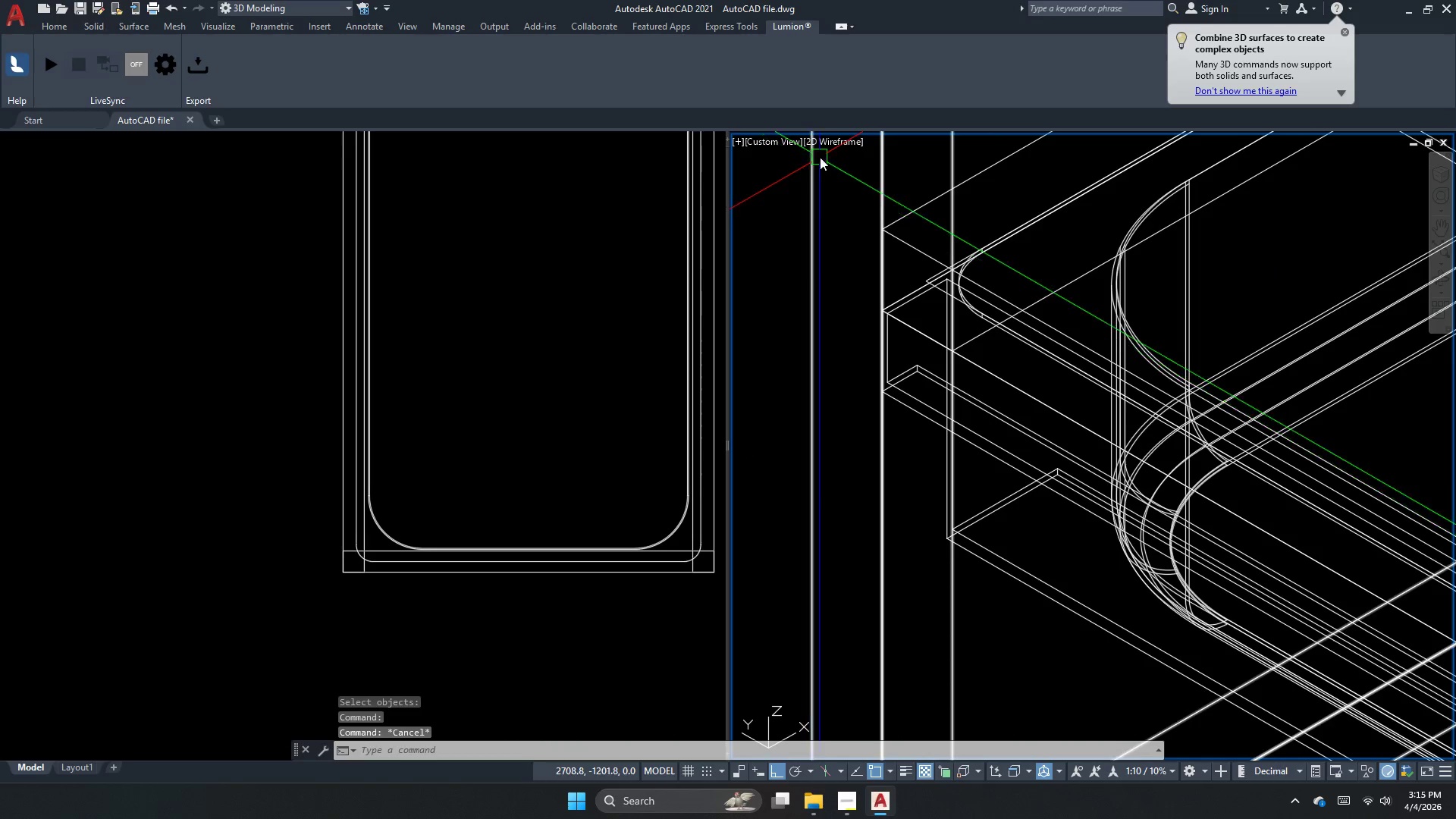 
scroll: coordinate [890, 375], scroll_direction: down, amount: 2.0
 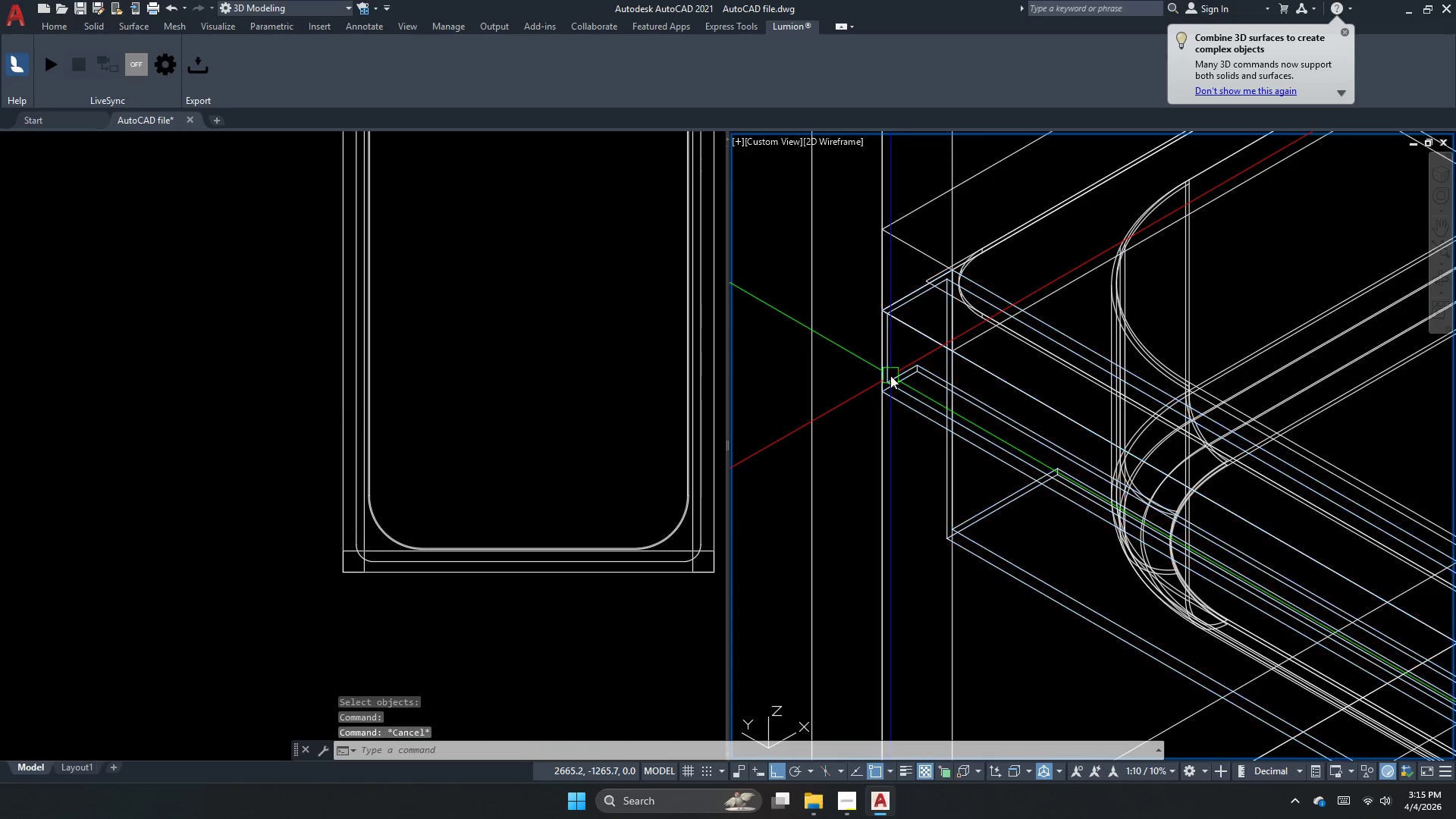 
left_click([836, 146])
 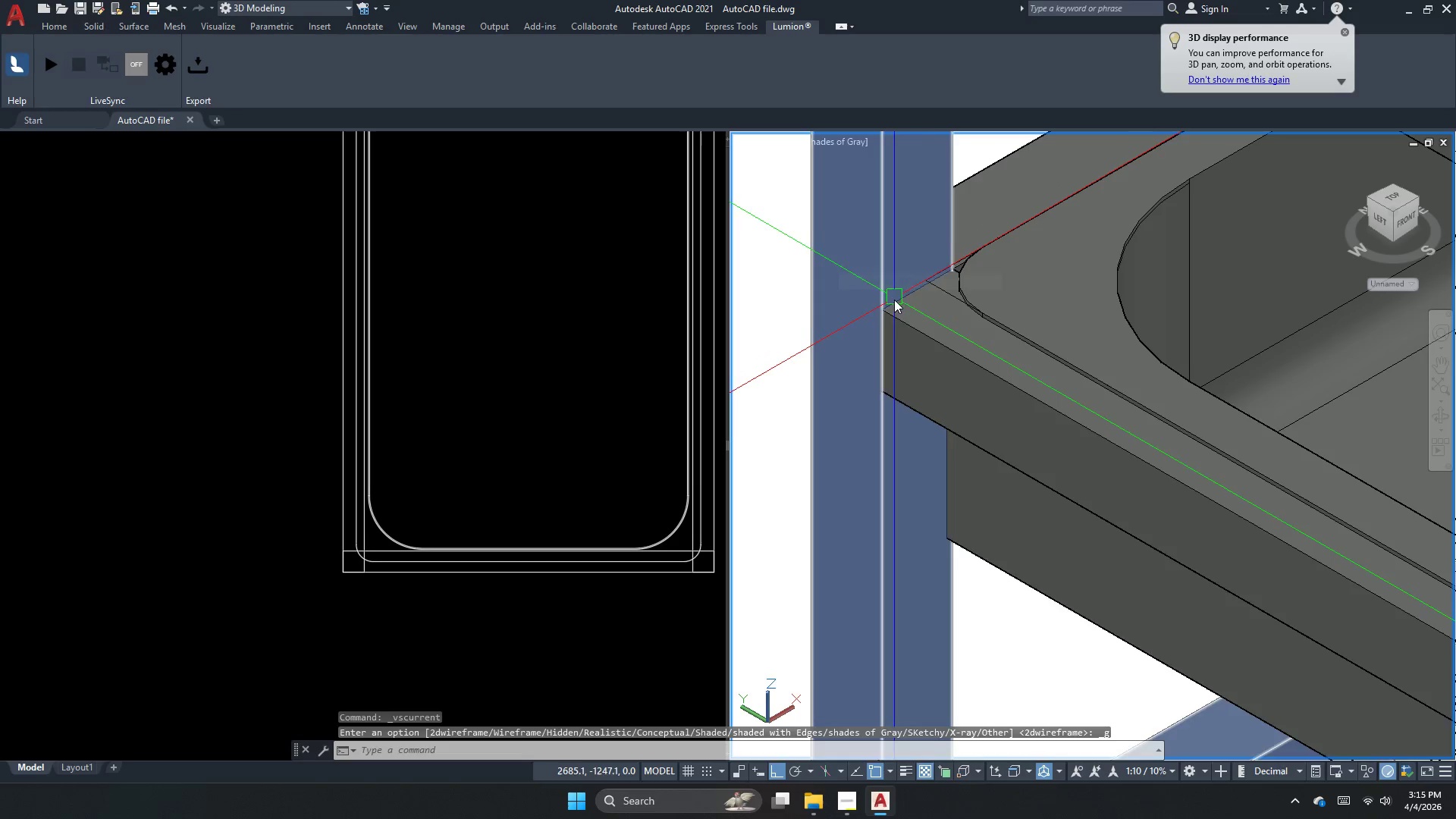 
scroll: coordinate [854, 320], scroll_direction: down, amount: 4.0
 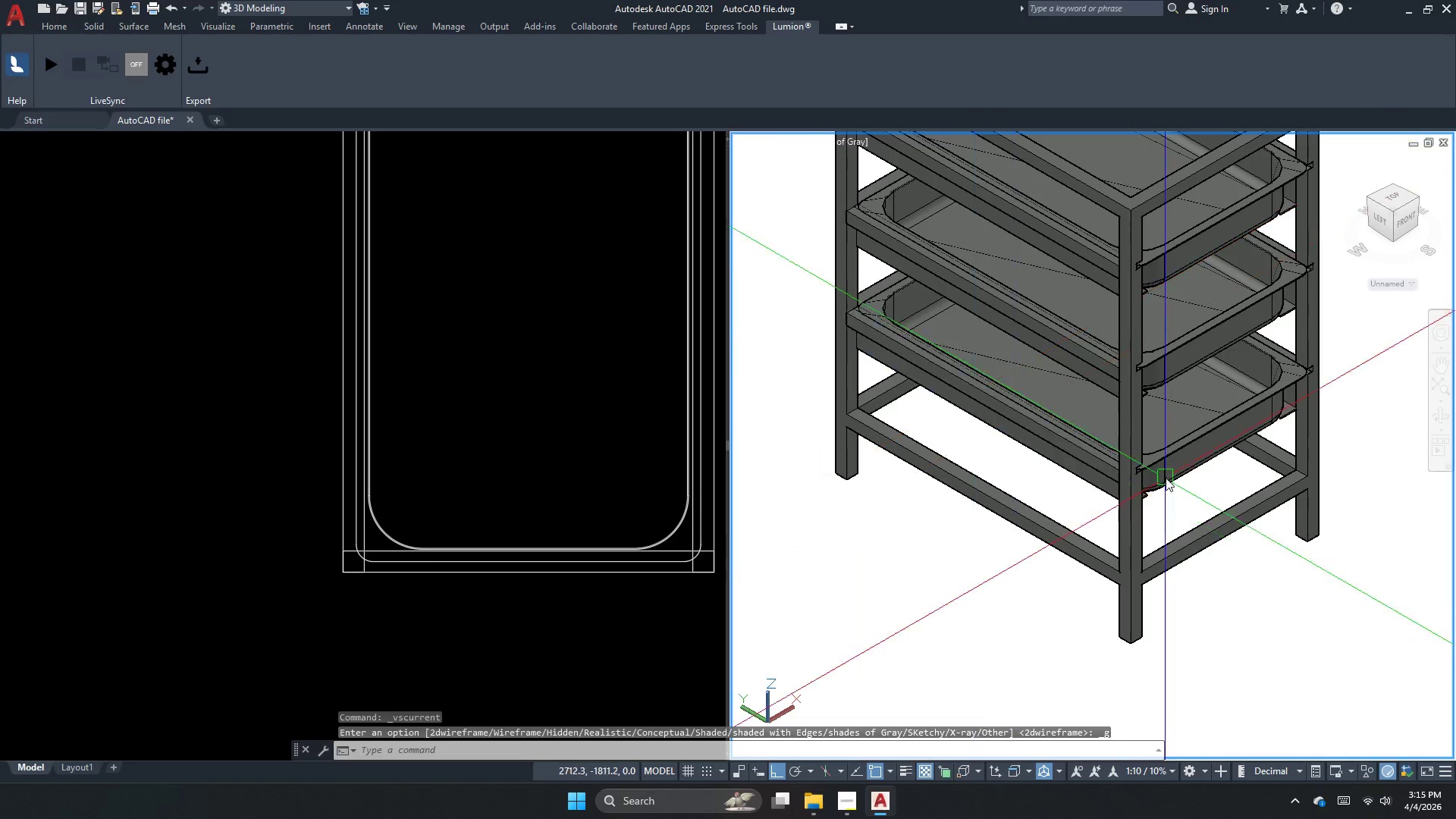 
scroll: coordinate [1164, 478], scroll_direction: up, amount: 3.0
 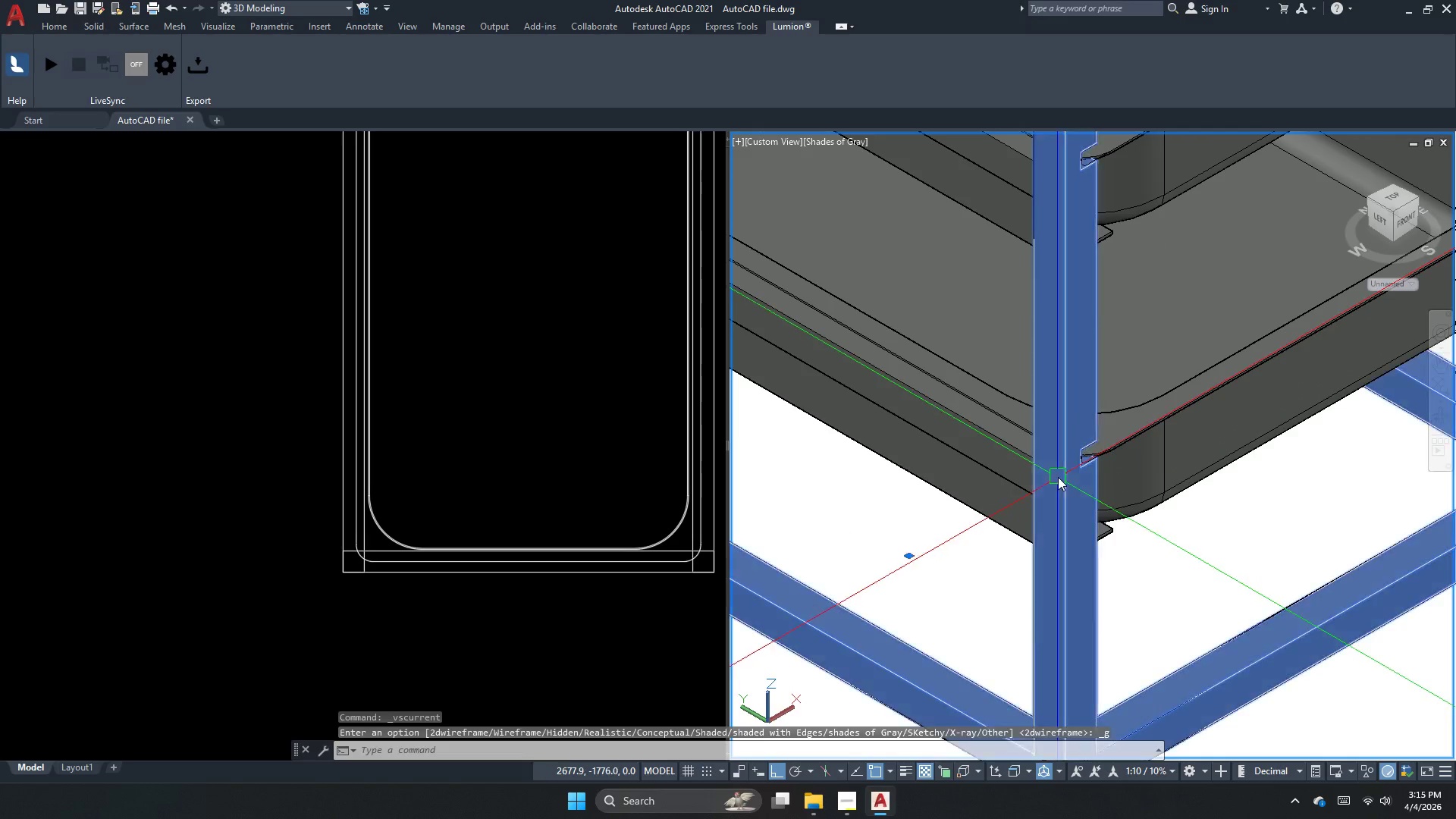 
key(Escape)
 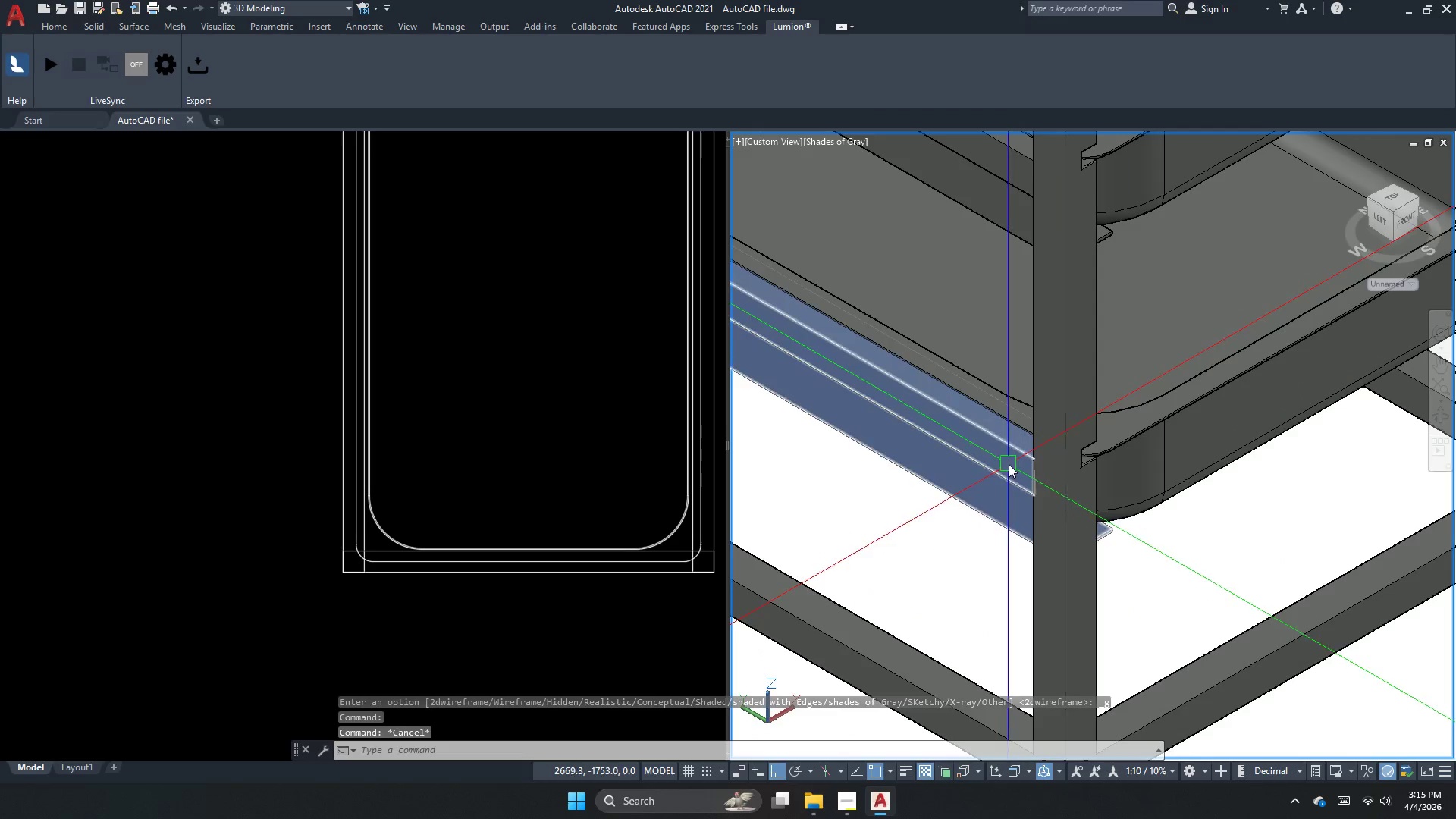 
double_click([1009, 464])
 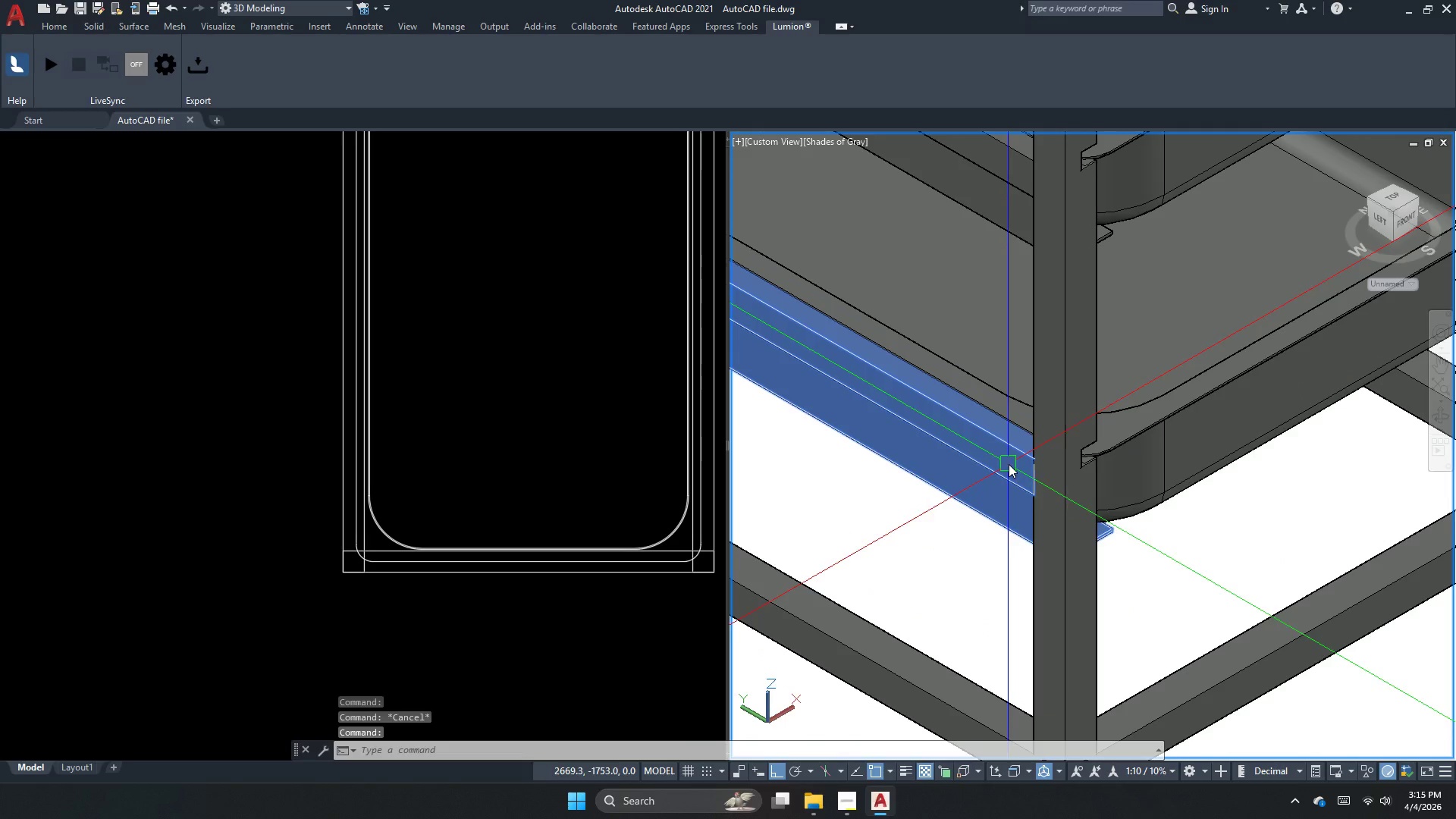 
type(co)
 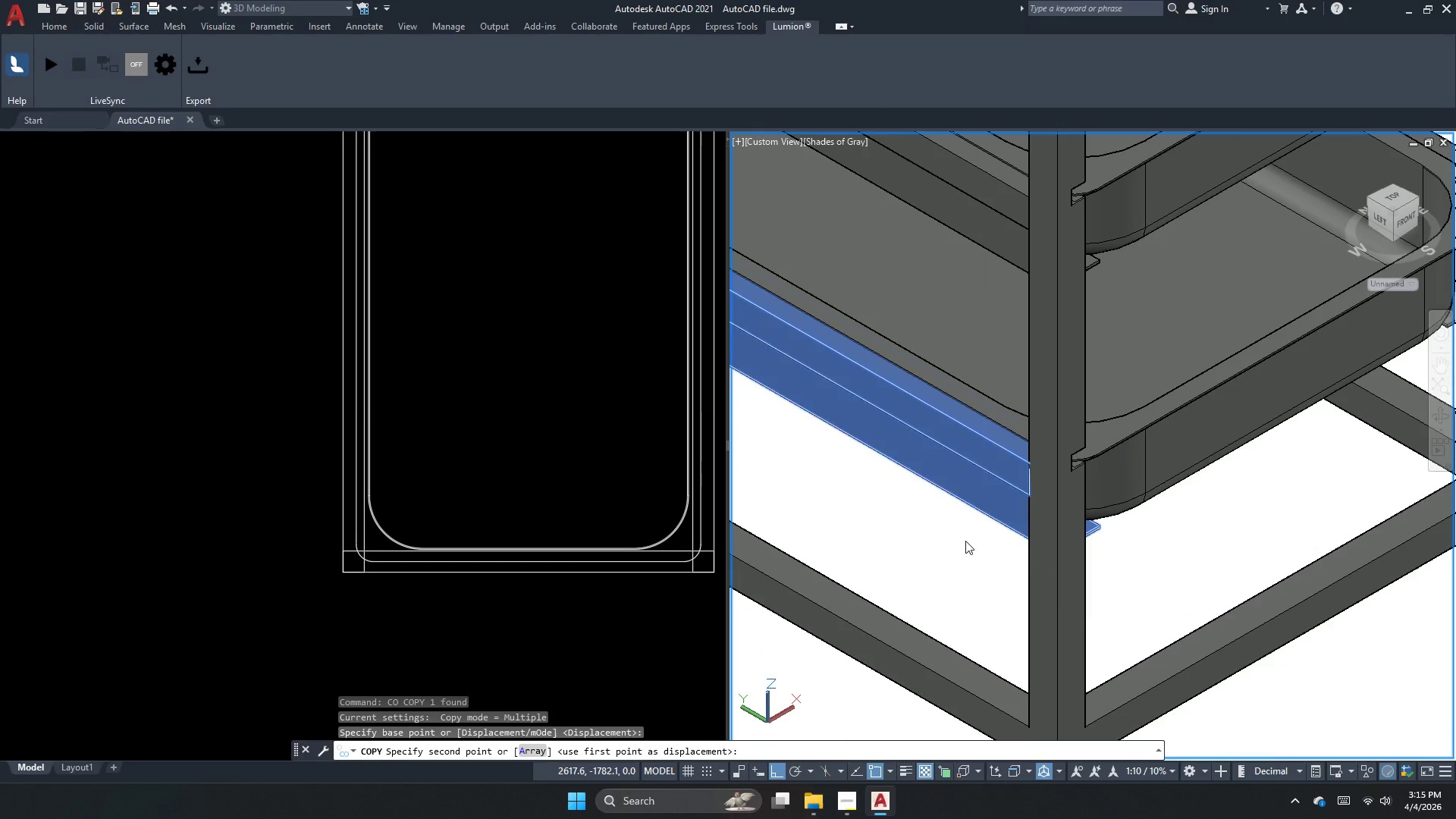 
scroll: coordinate [991, 500], scroll_direction: none, amount: 0.0
 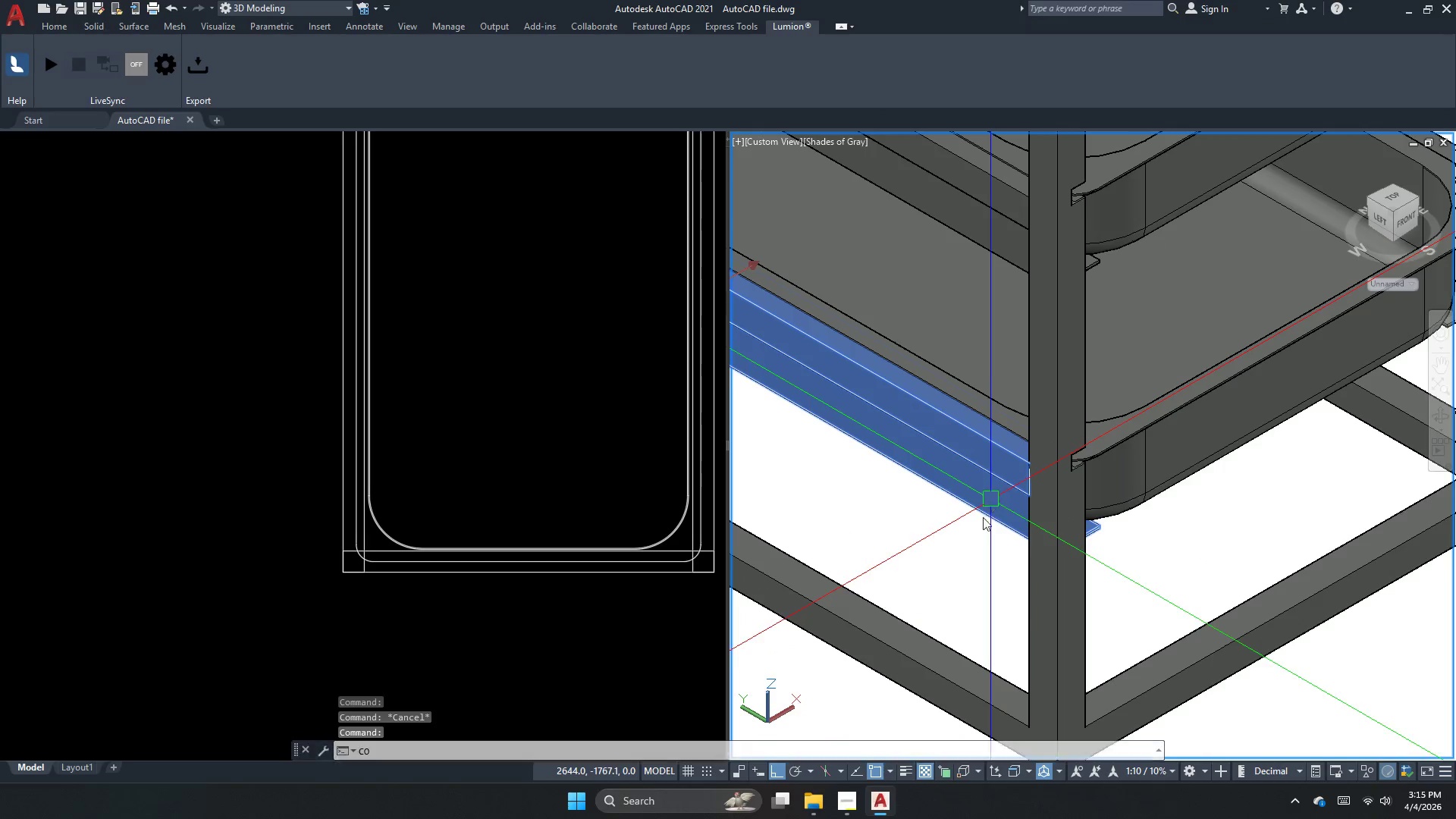 
left_click_drag(start_coordinate=[975, 533], to_coordinate=[946, 547])
 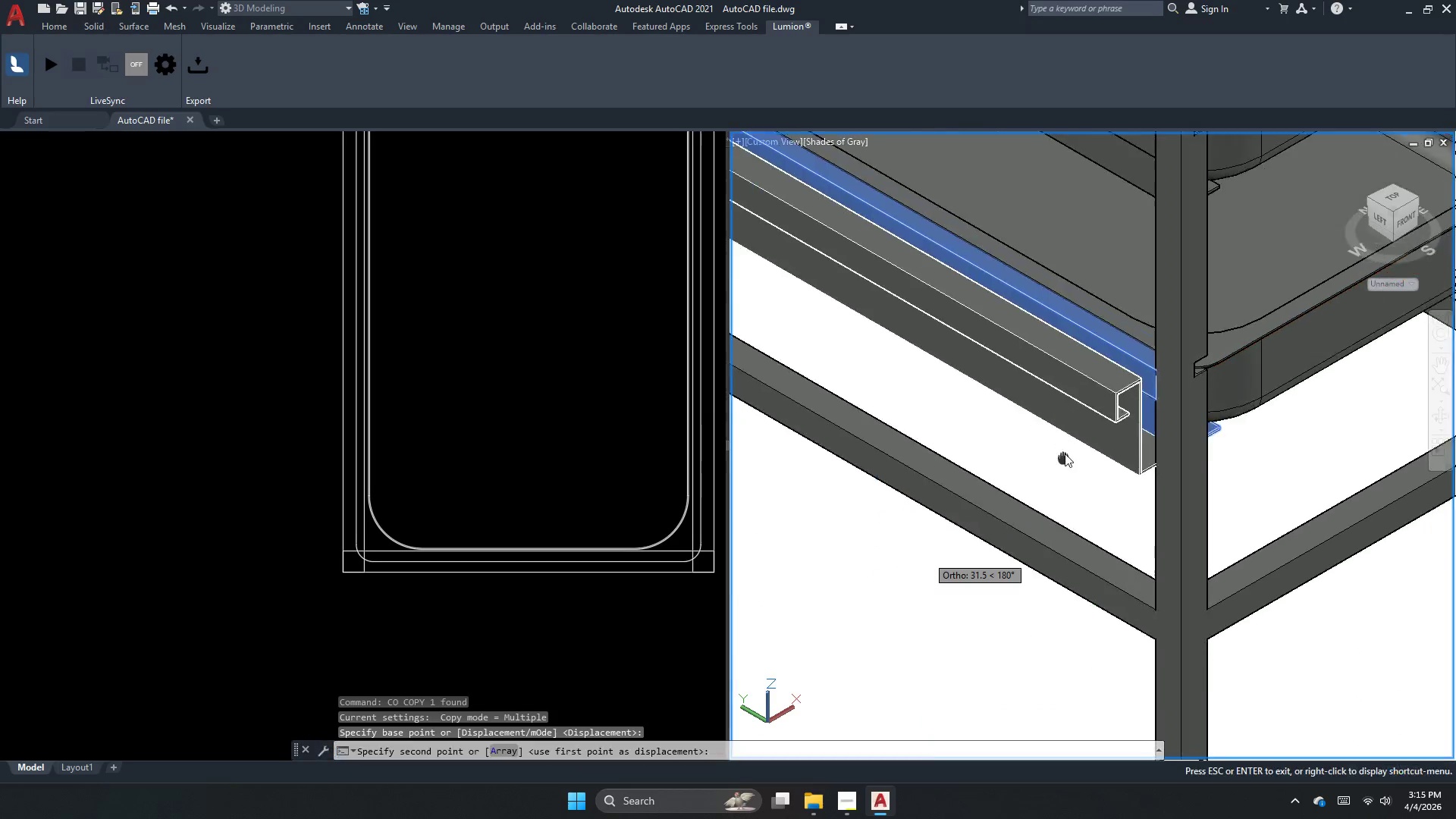 
scroll: coordinate [1065, 453], scroll_direction: down, amount: 4.0
 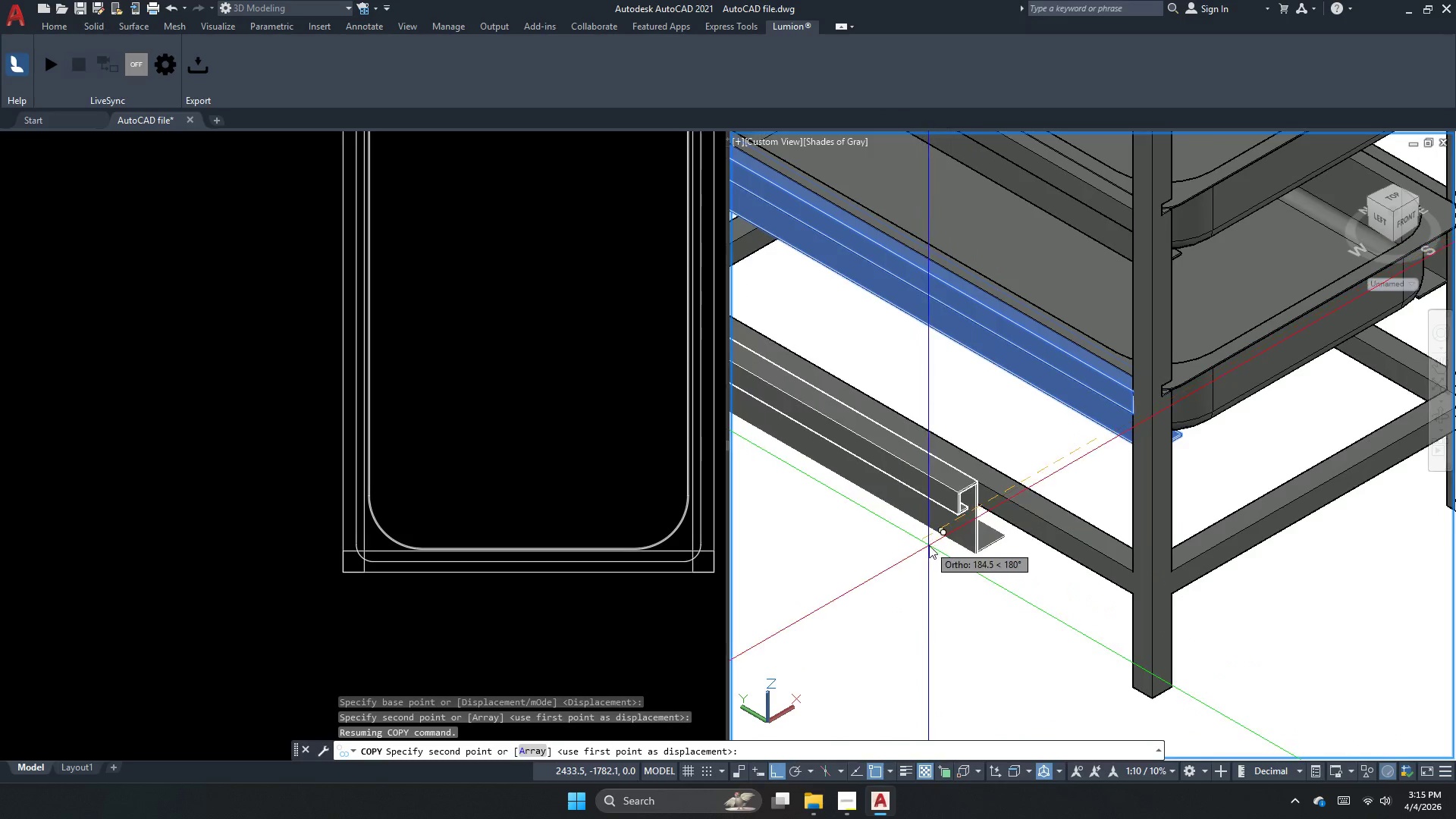 
left_click([929, 545])
 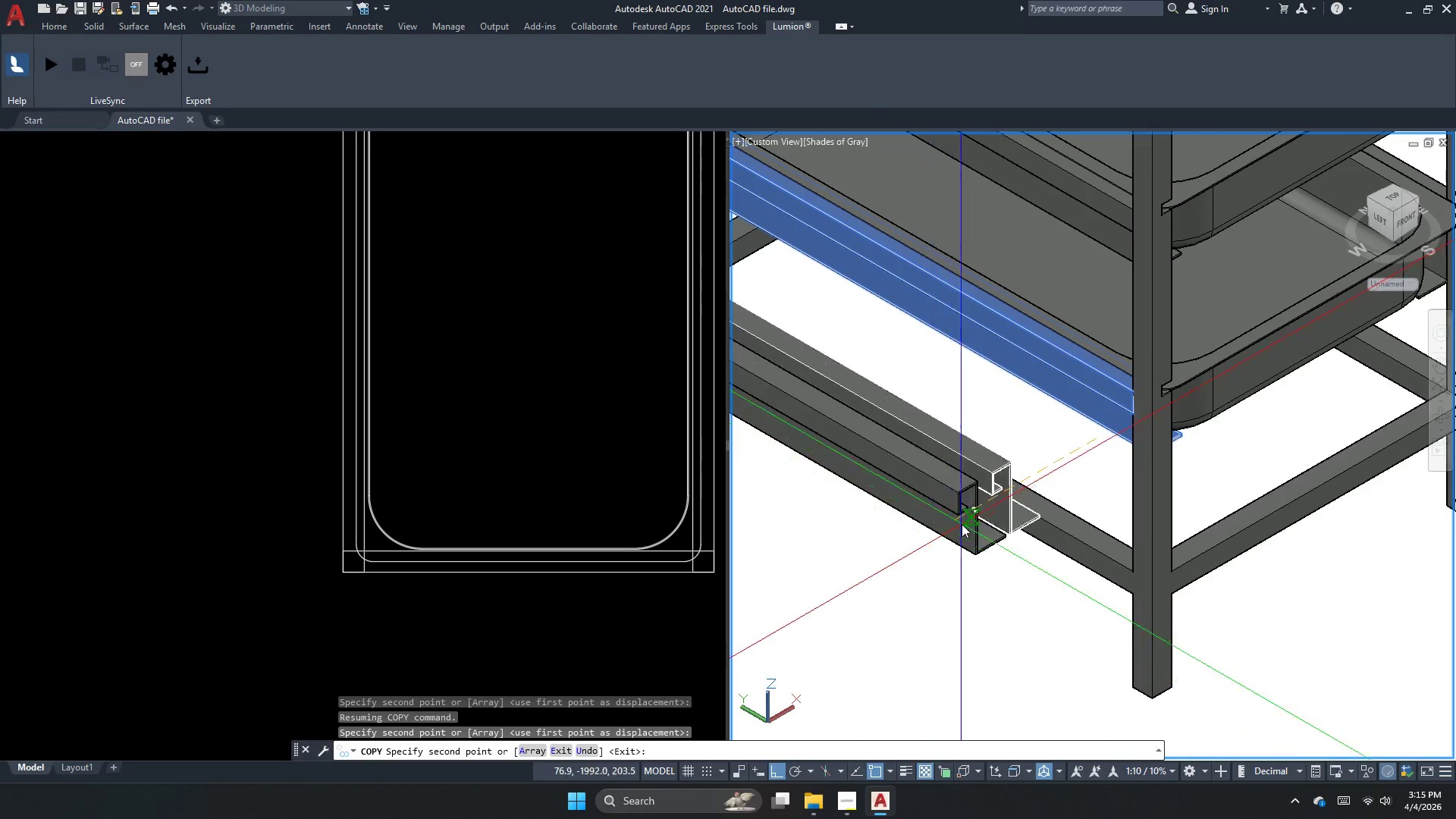 
scroll: coordinate [963, 496], scroll_direction: up, amount: 7.0
 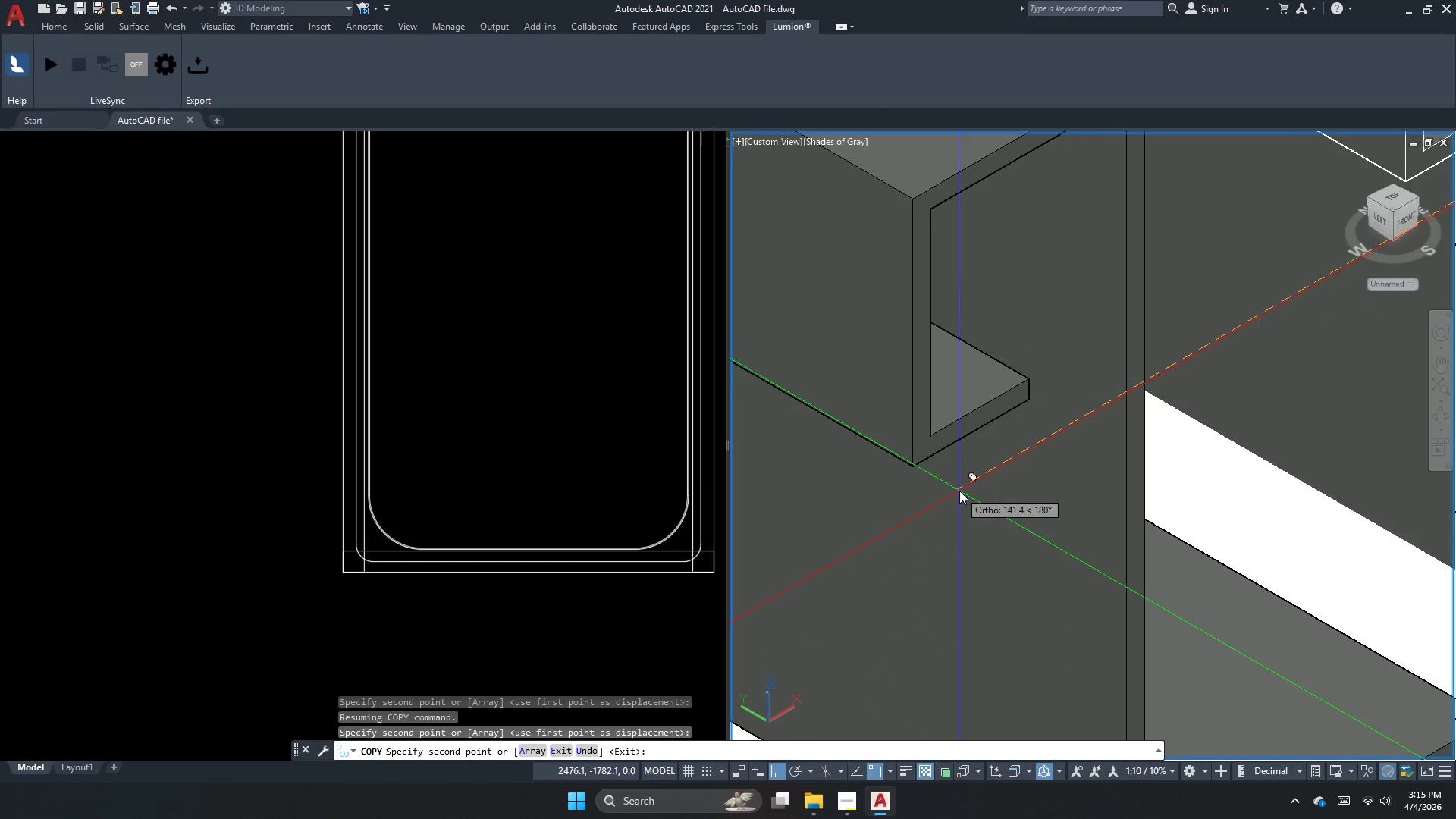 
key(Escape)
 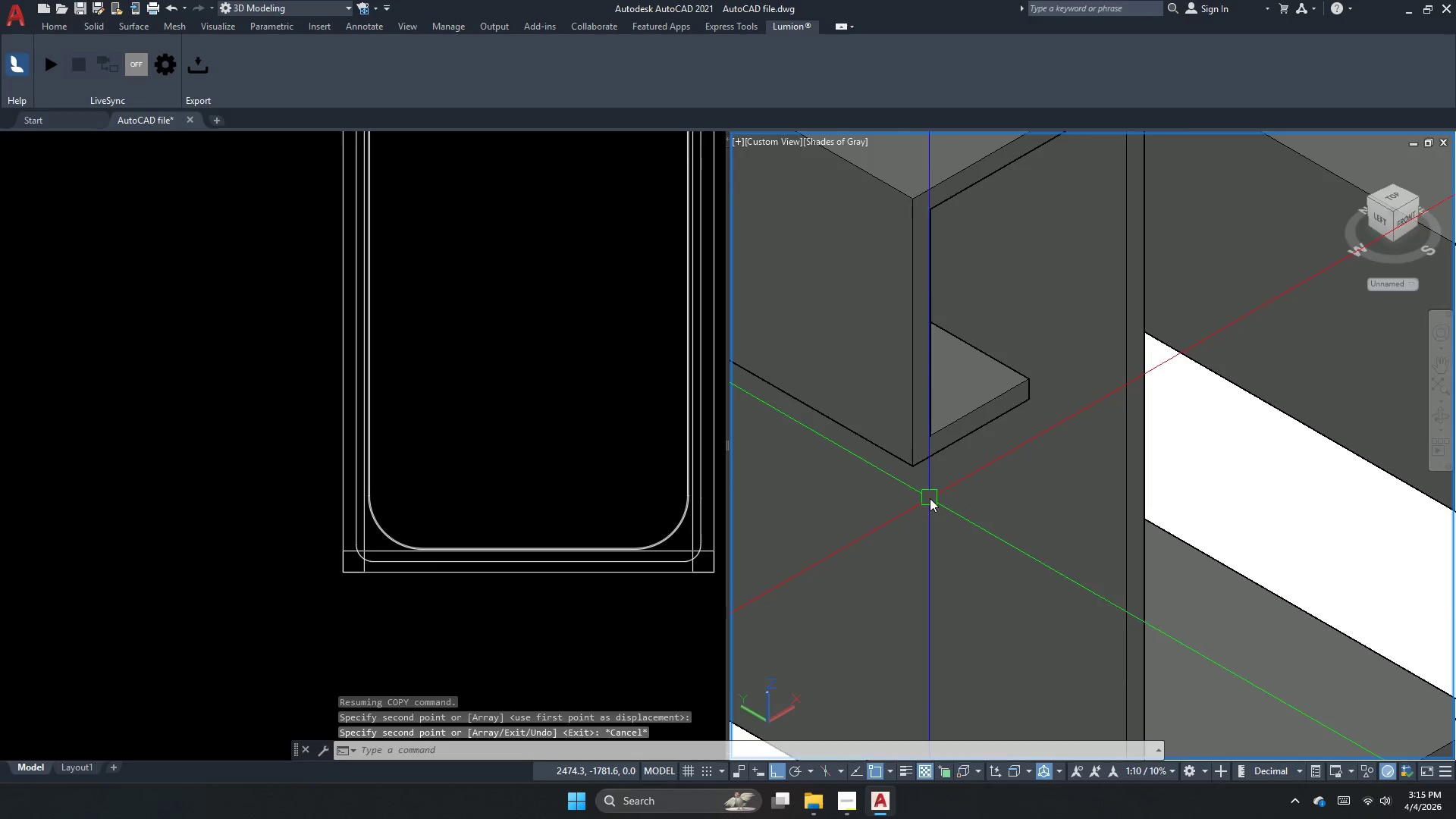 
key(Escape)
 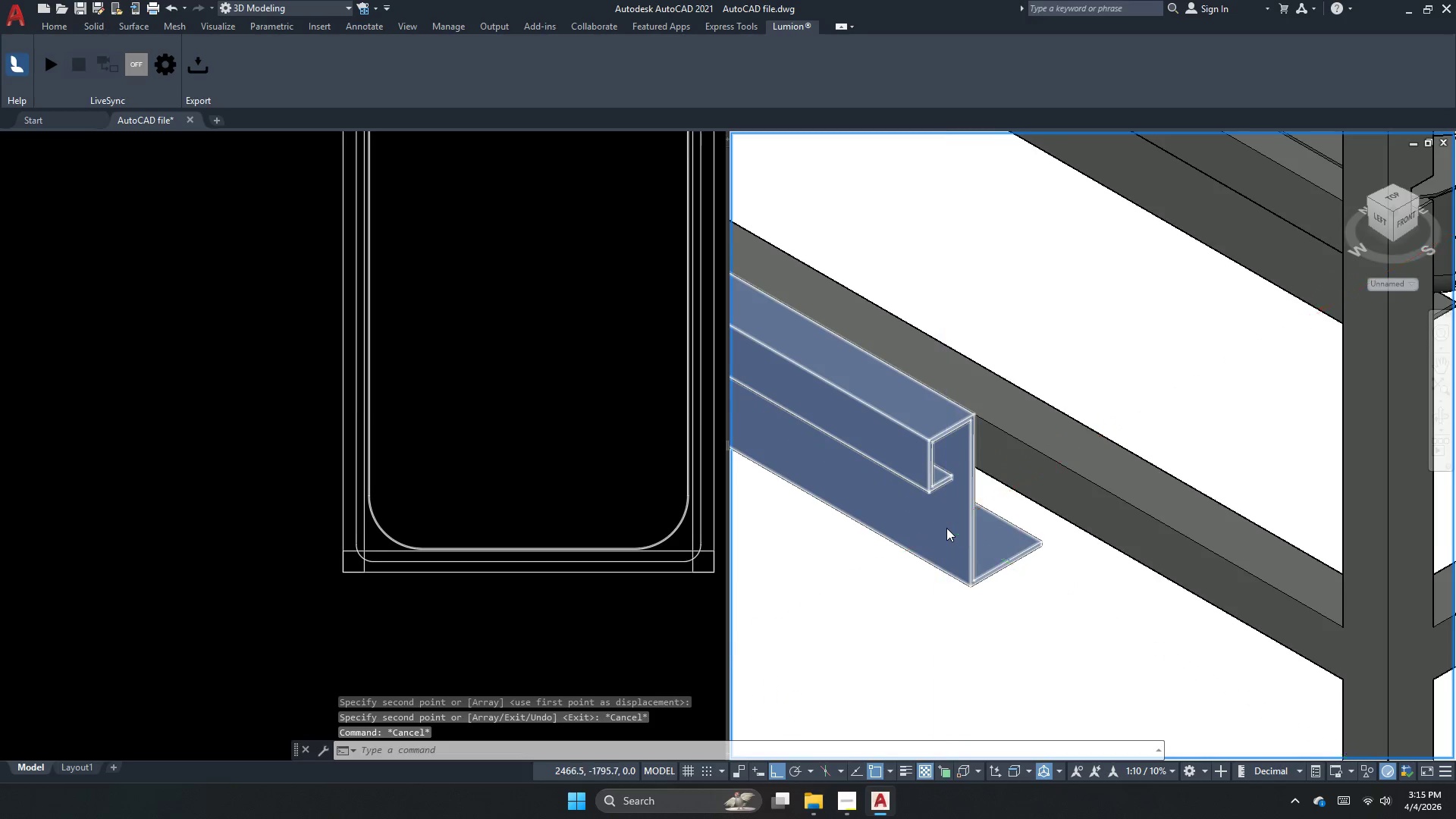 
scroll: coordinate [934, 502], scroll_direction: down, amount: 3.0
 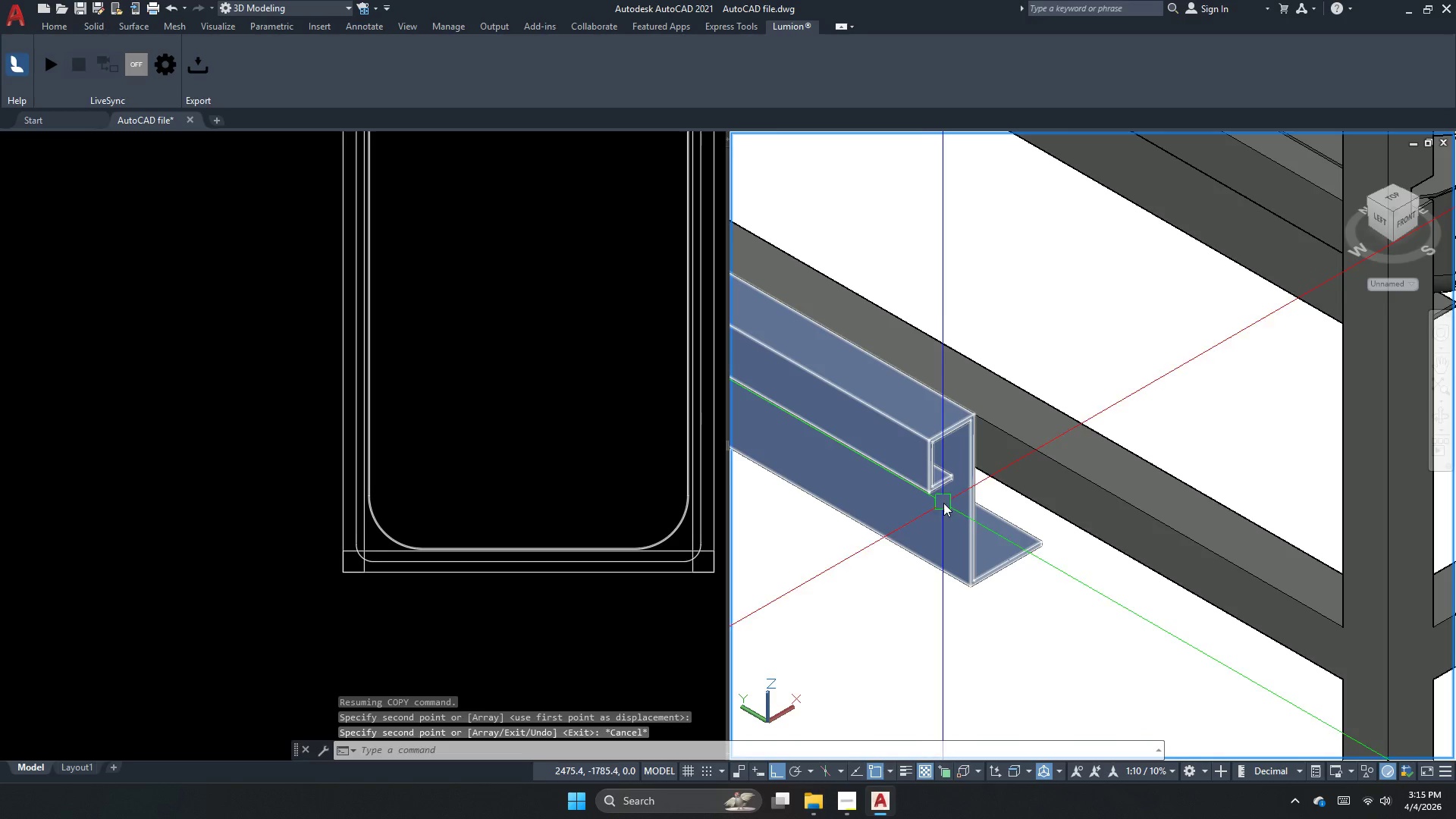 
scroll: coordinate [946, 528], scroll_direction: none, amount: 0.0
 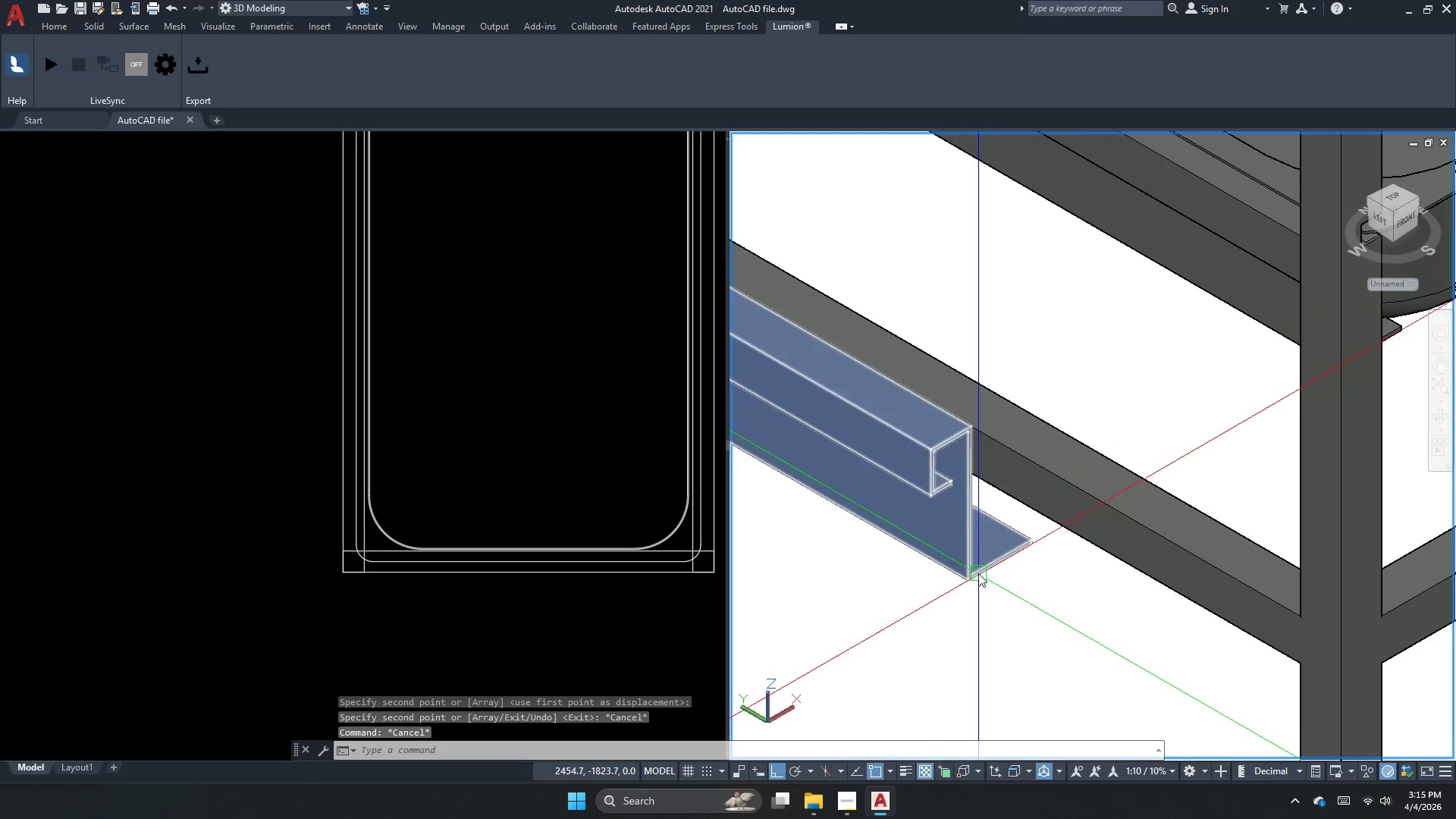 
scroll: coordinate [978, 573], scroll_direction: down, amount: 2.0
 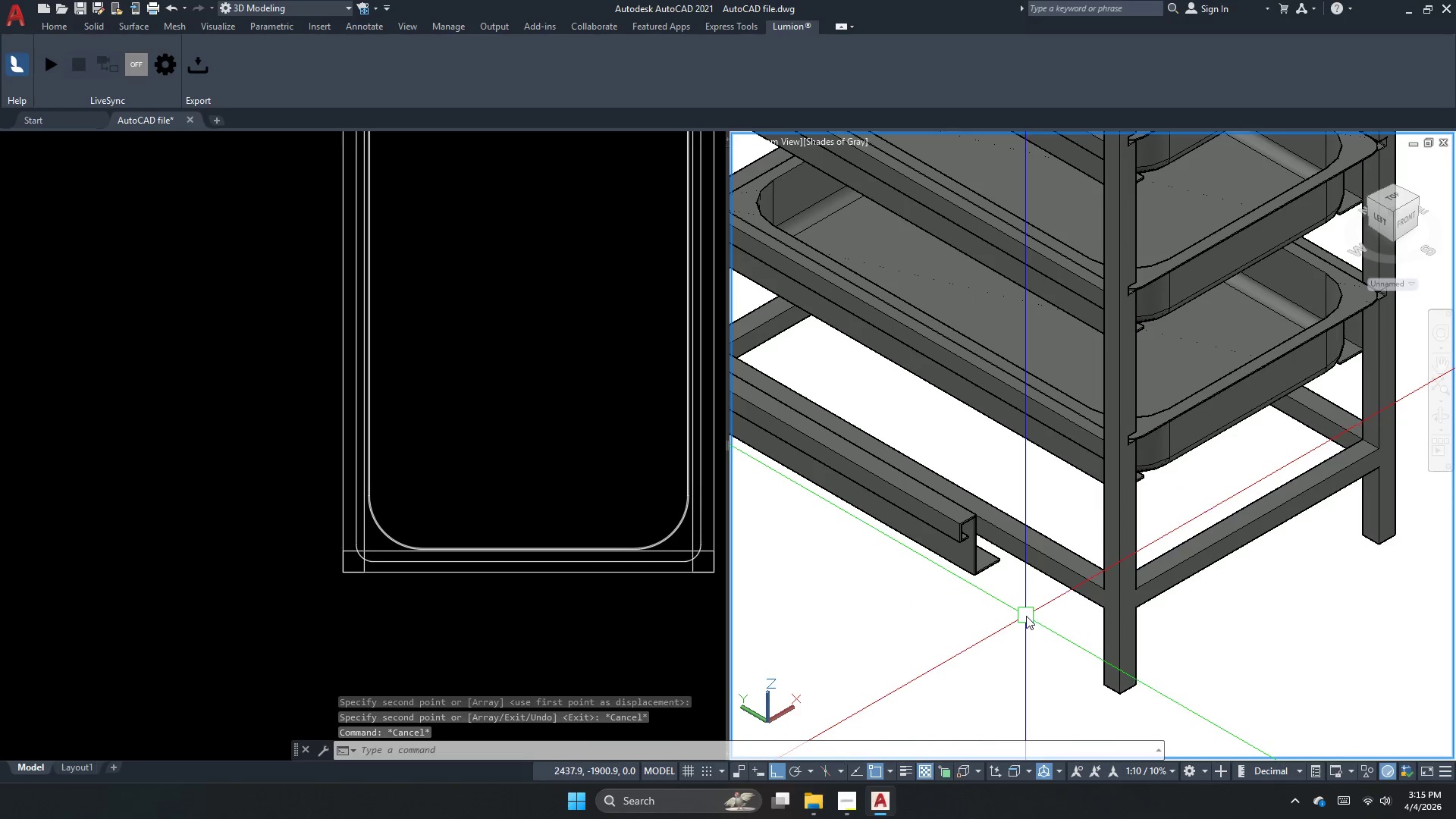 
key(Control+Z)
 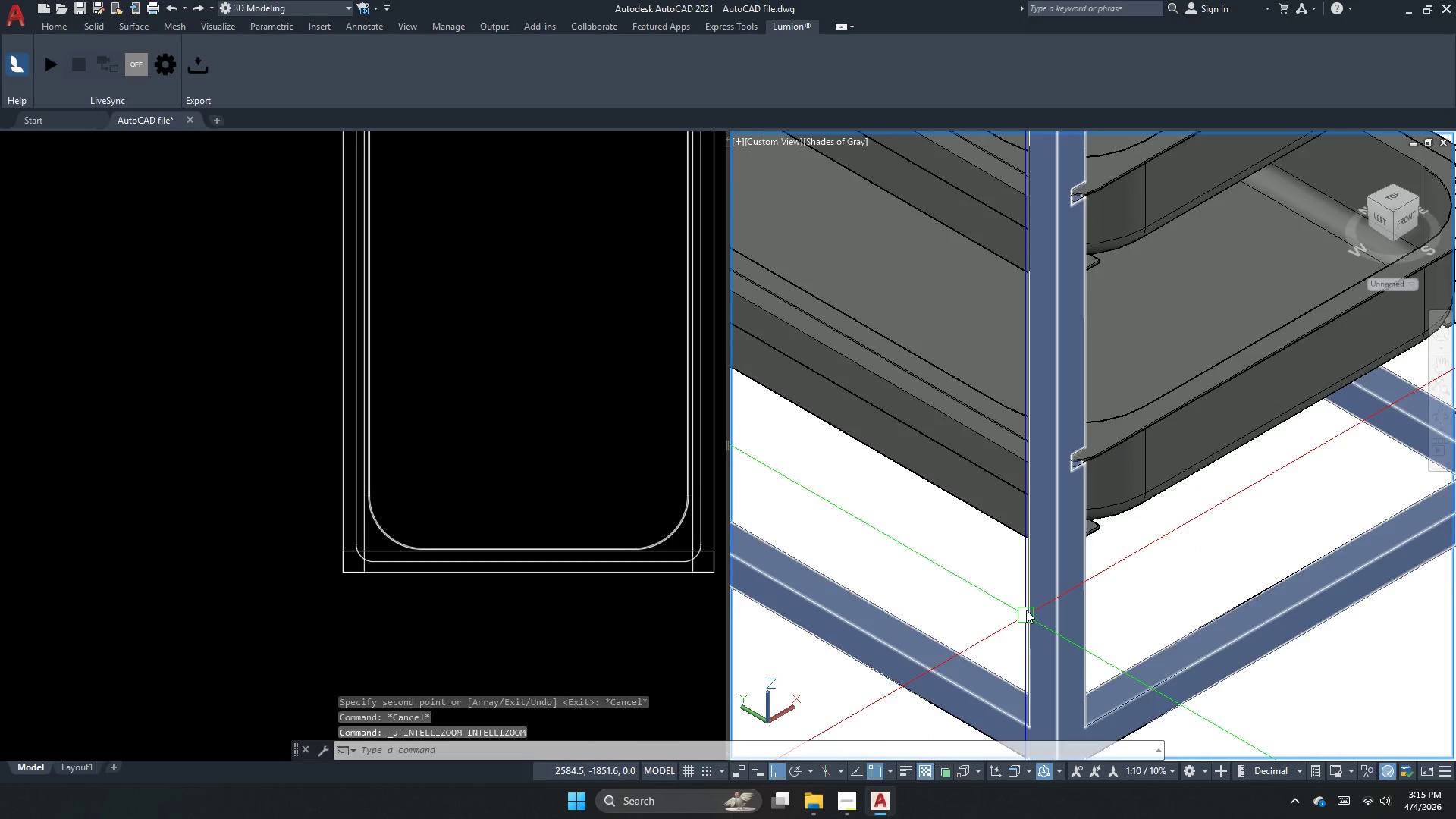 
key(Escape)
 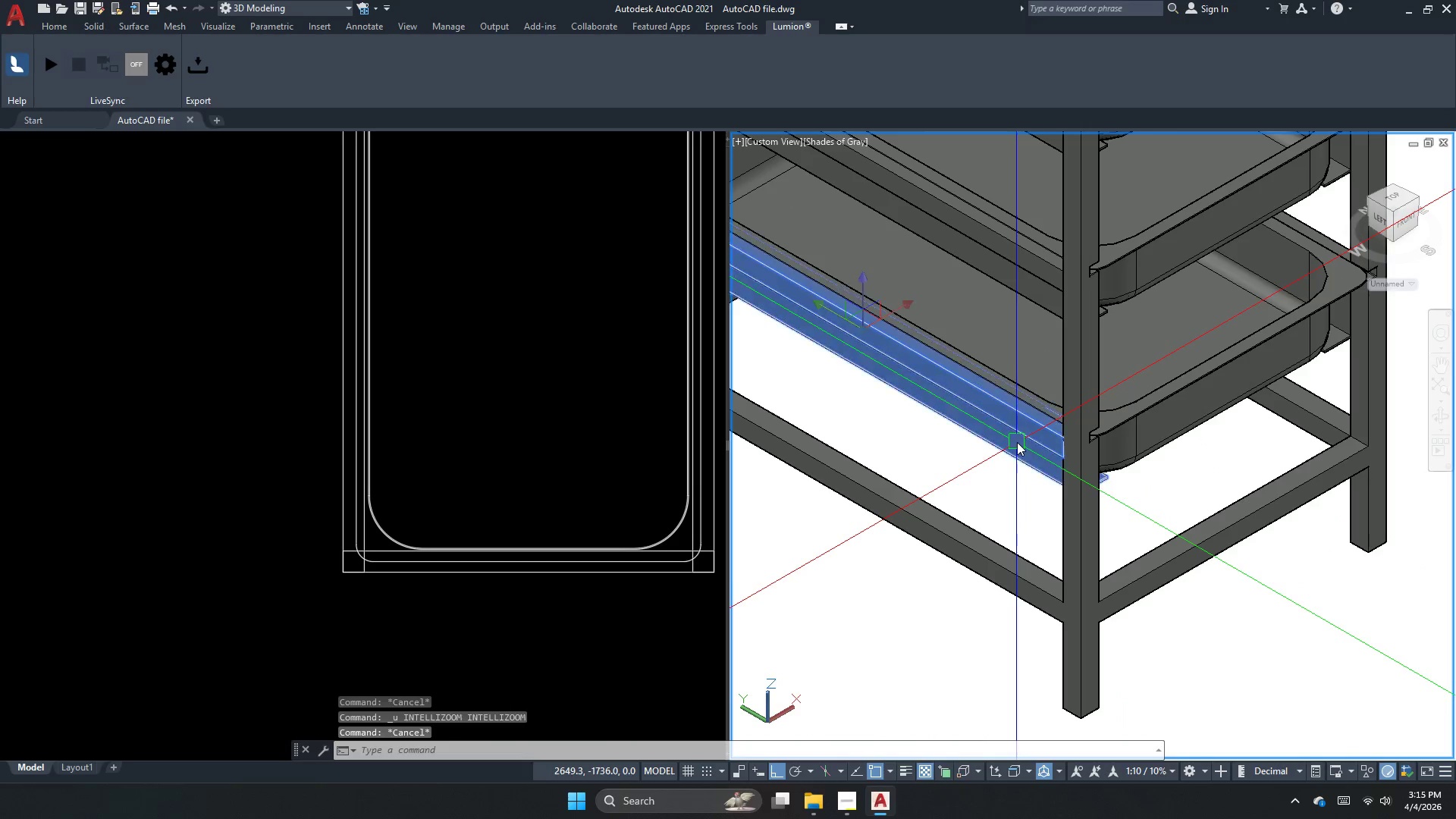 
left_click([1017, 442])
 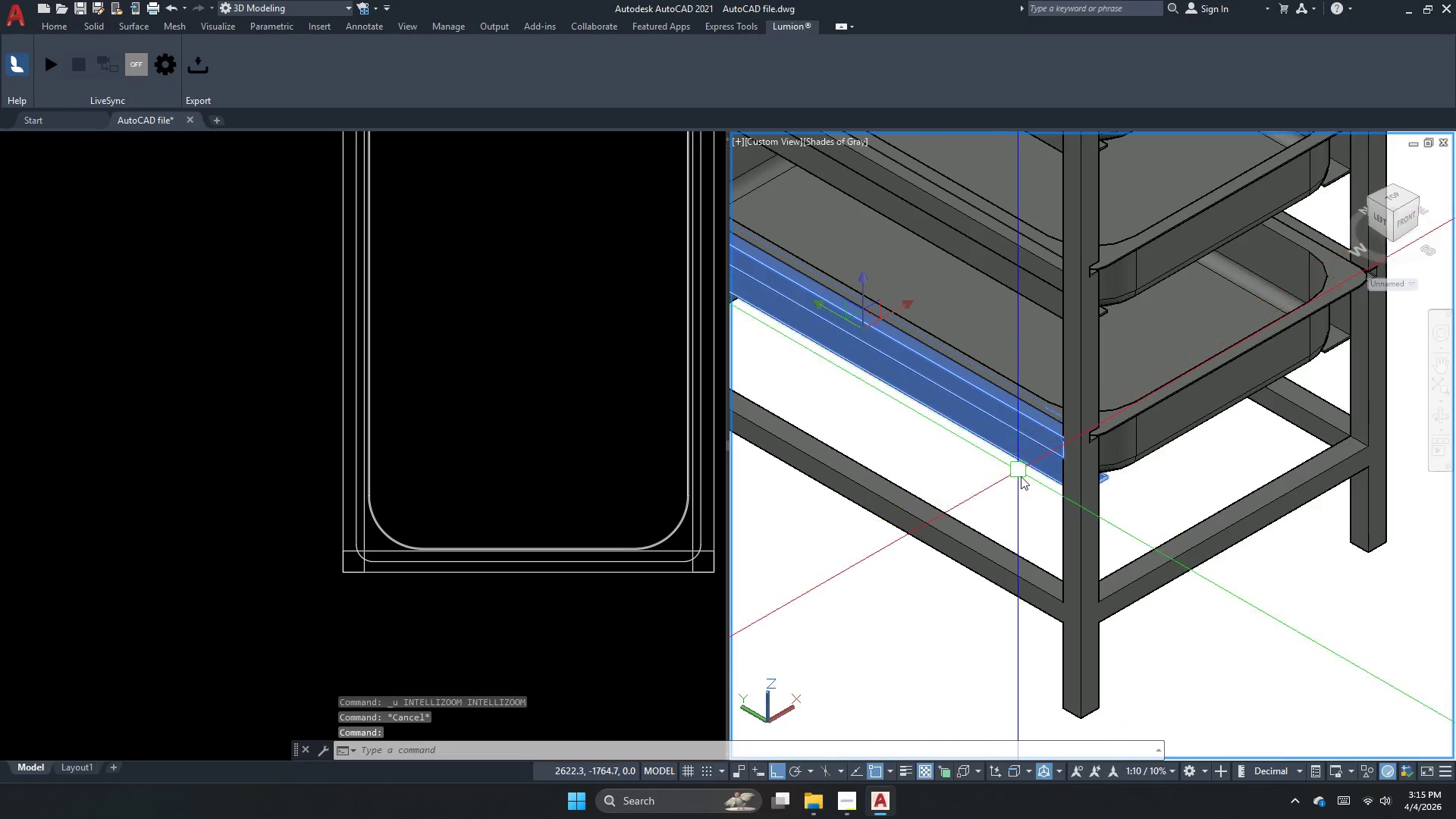 
scroll: coordinate [1120, 395], scroll_direction: down, amount: 1.0
 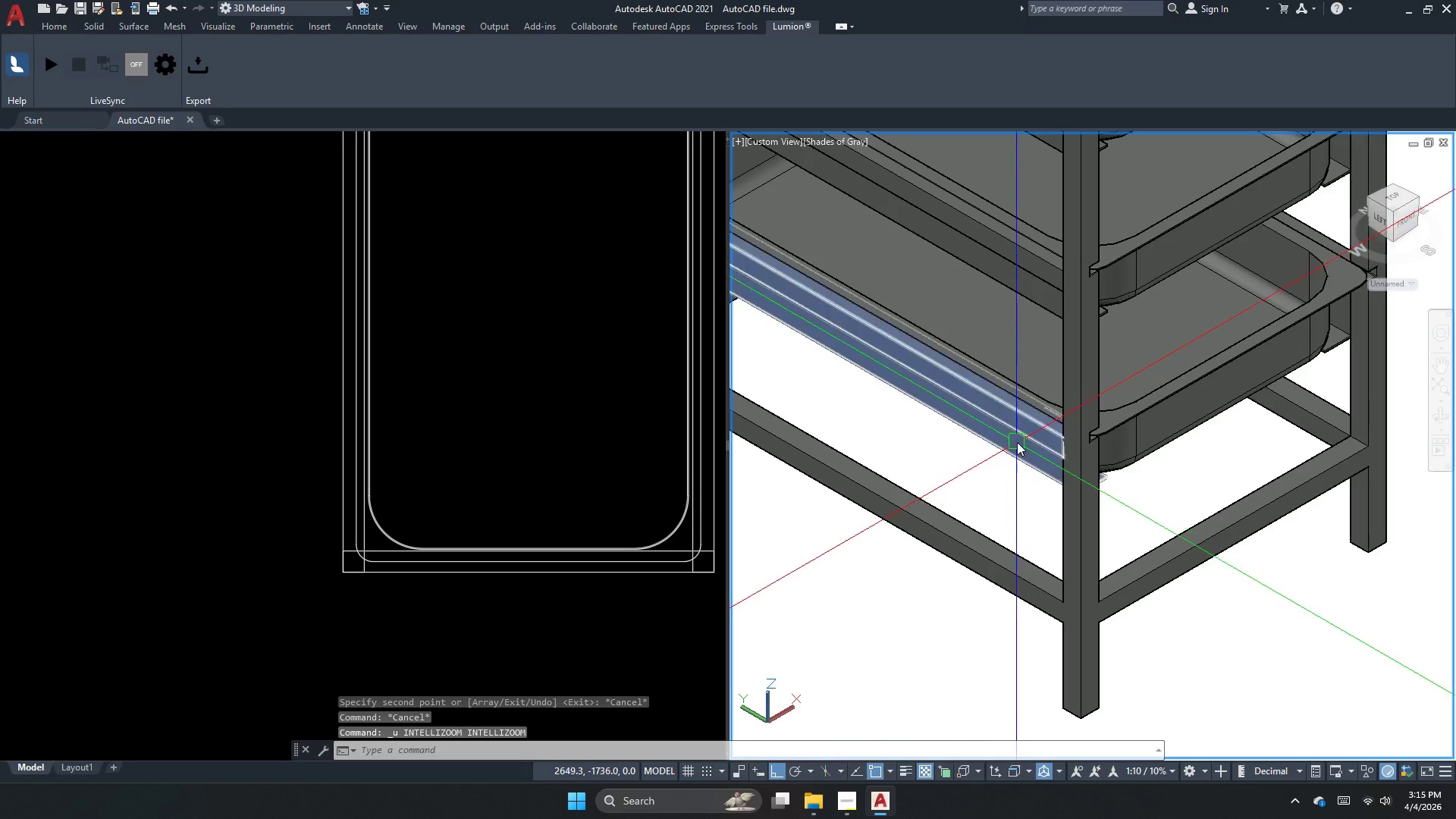 
key(Escape)
 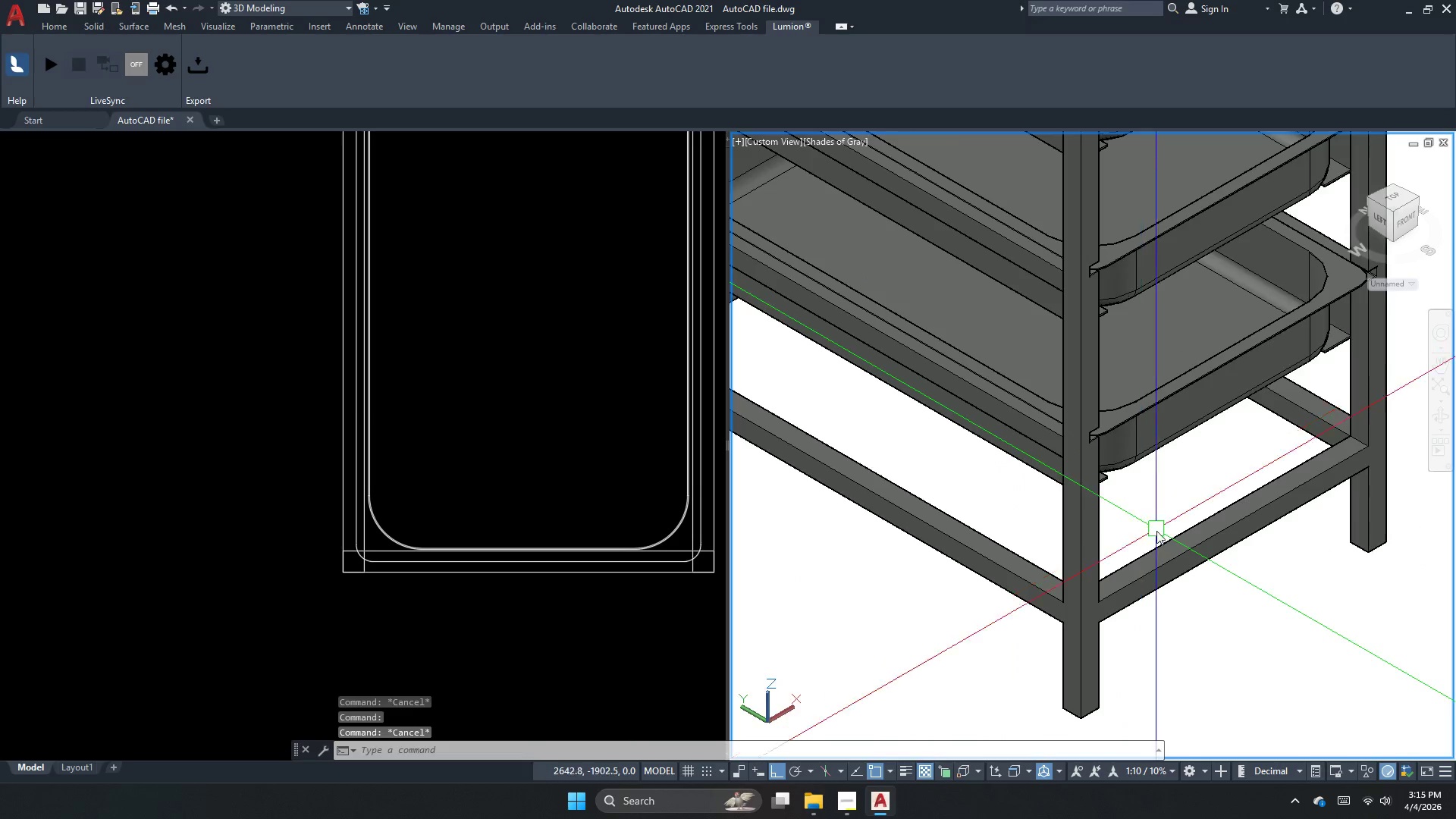 
scroll: coordinate [1156, 532], scroll_direction: down, amount: 2.0
 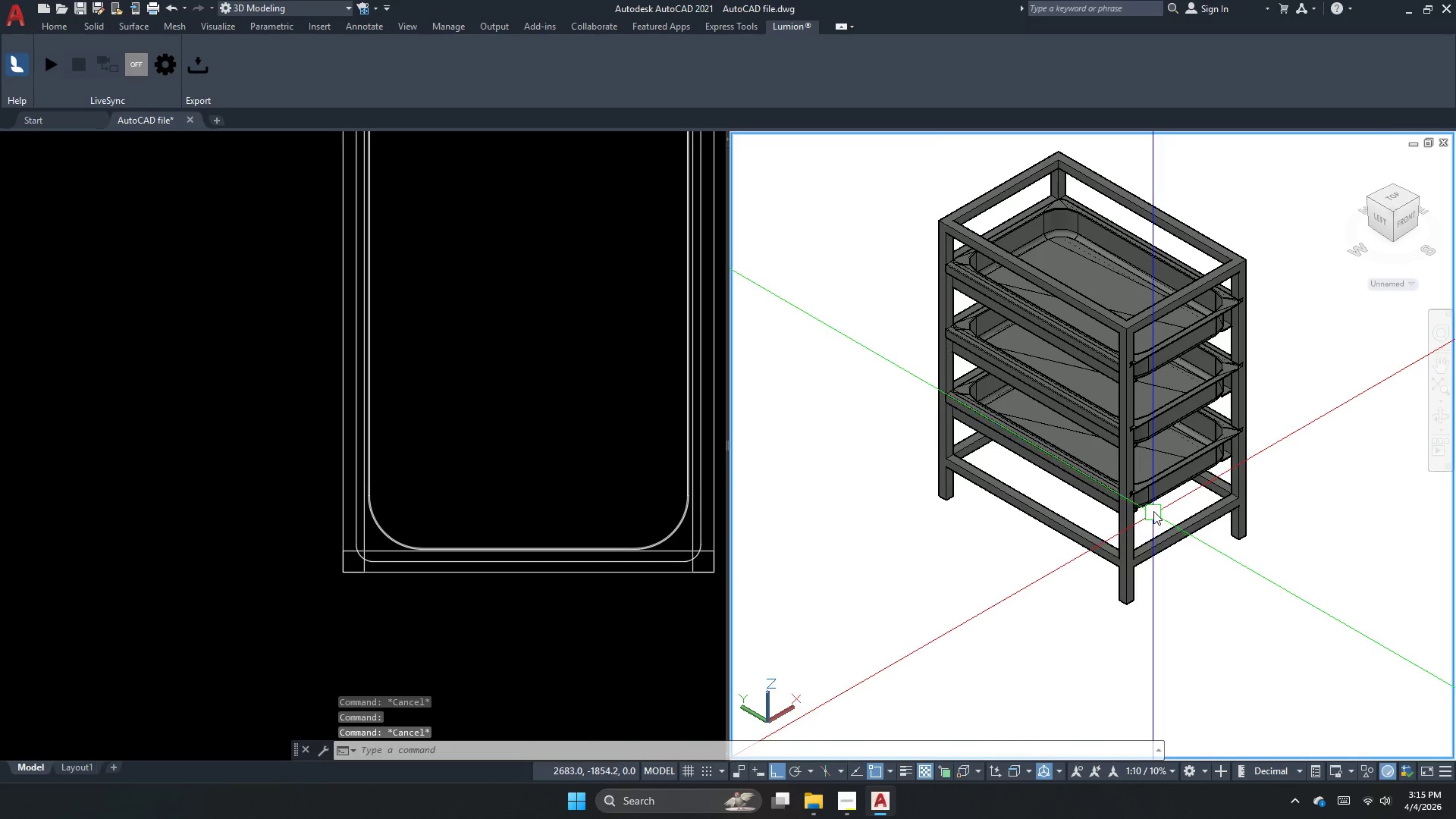 
scroll: coordinate [937, 369], scroll_direction: up, amount: 7.0
 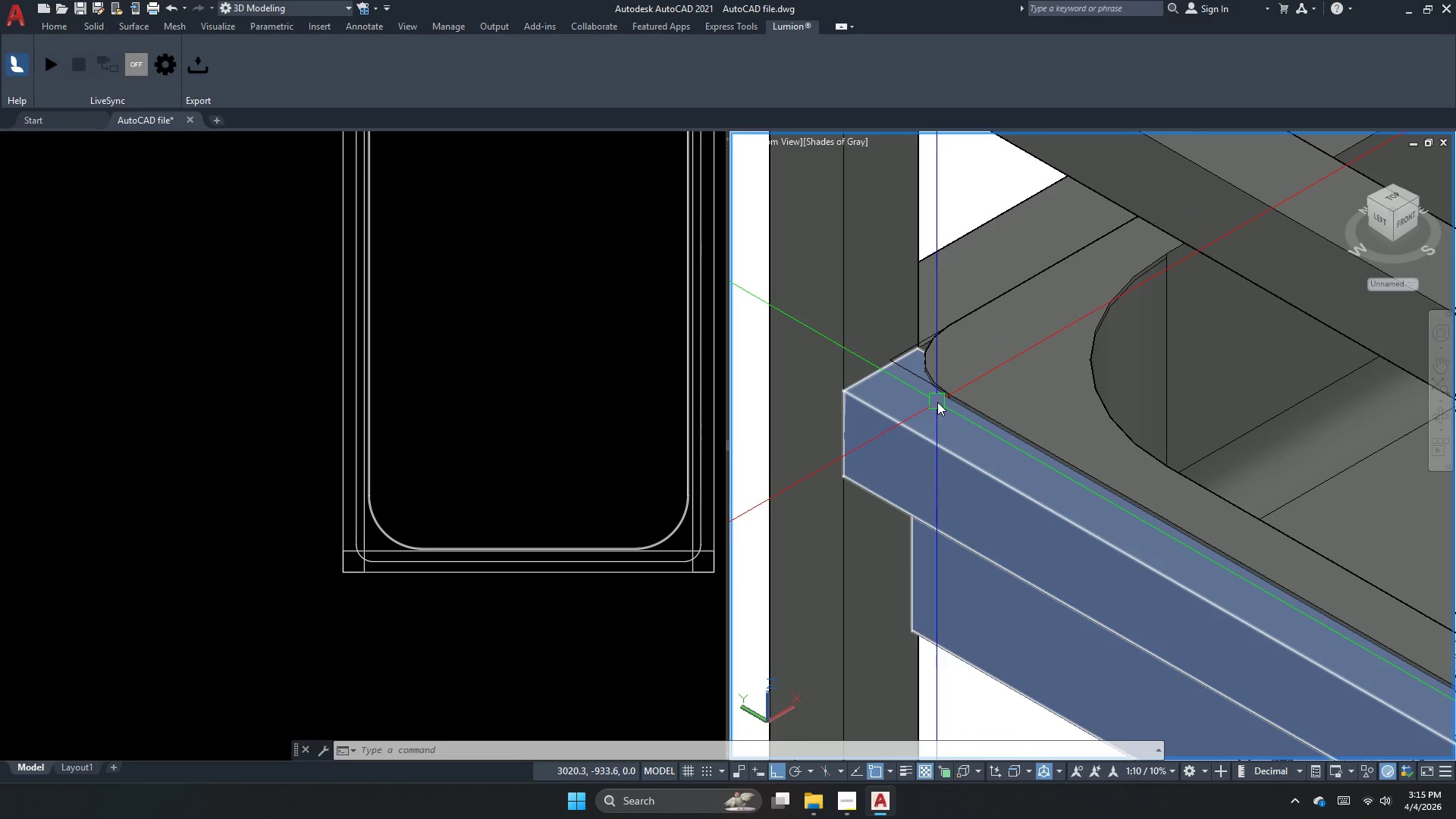 
scroll: coordinate [792, 308], scroll_direction: down, amount: 5.0
 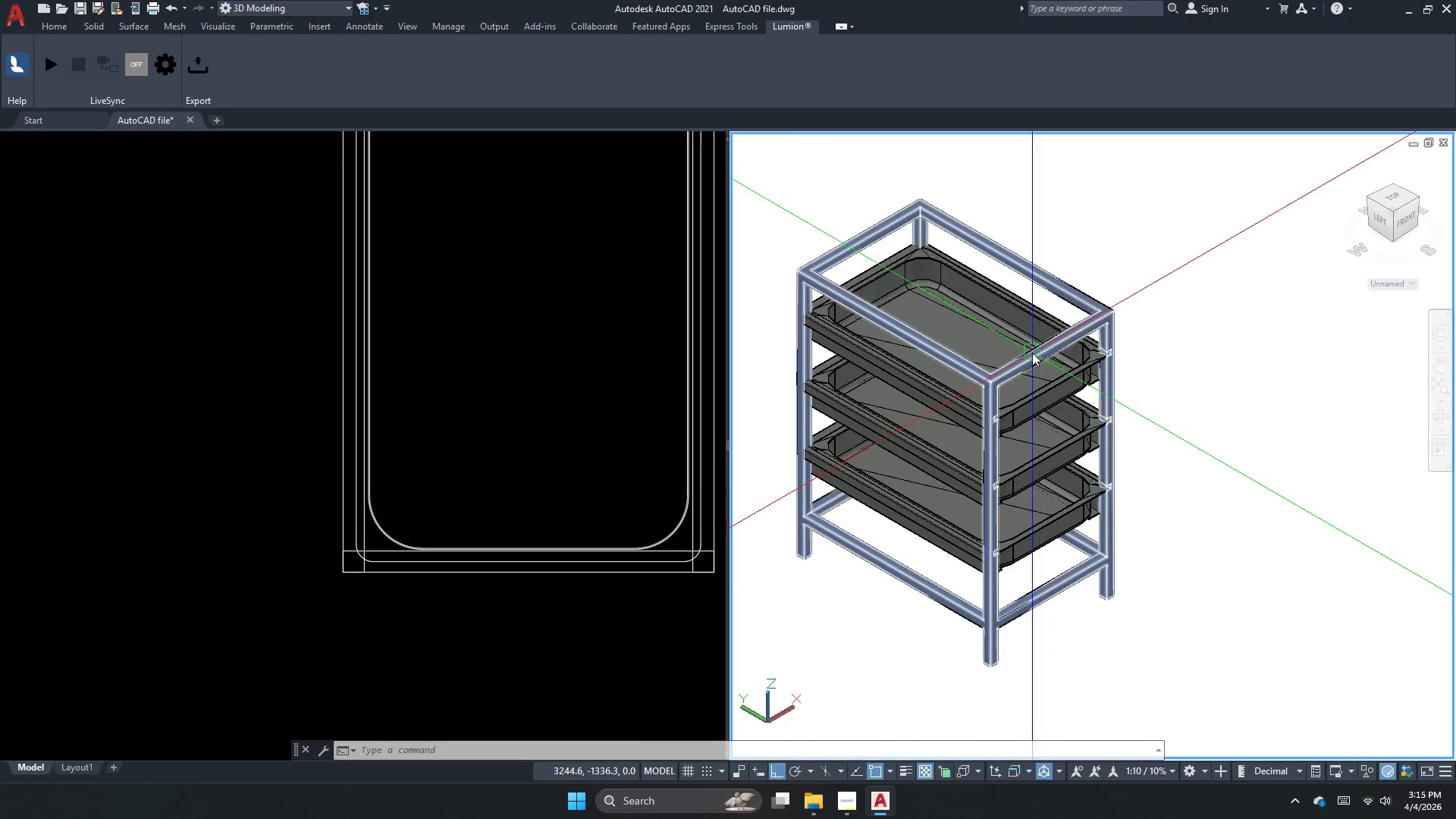 
scroll: coordinate [990, 457], scroll_direction: up, amount: 3.0
 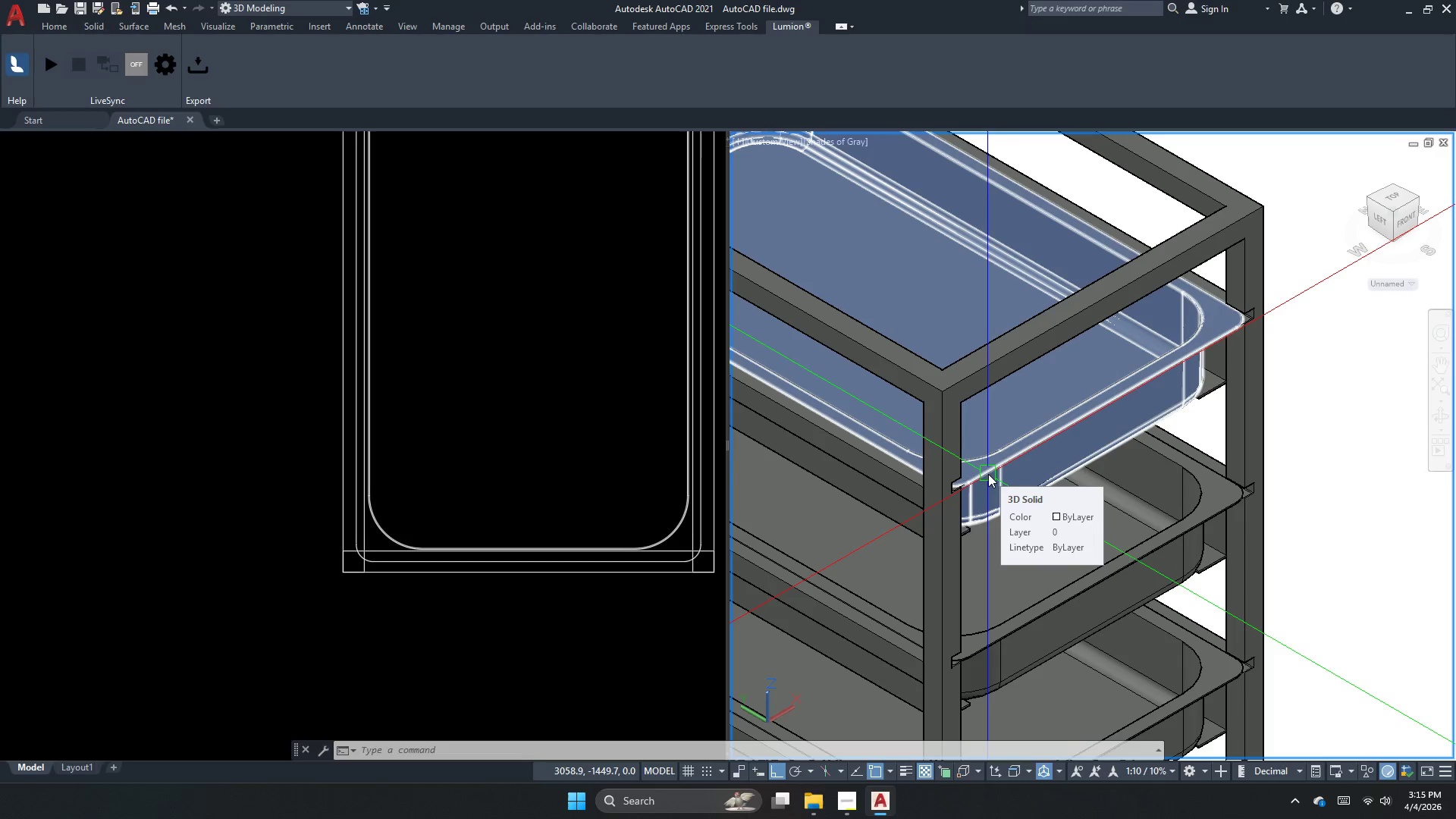 
wait(7.54)
 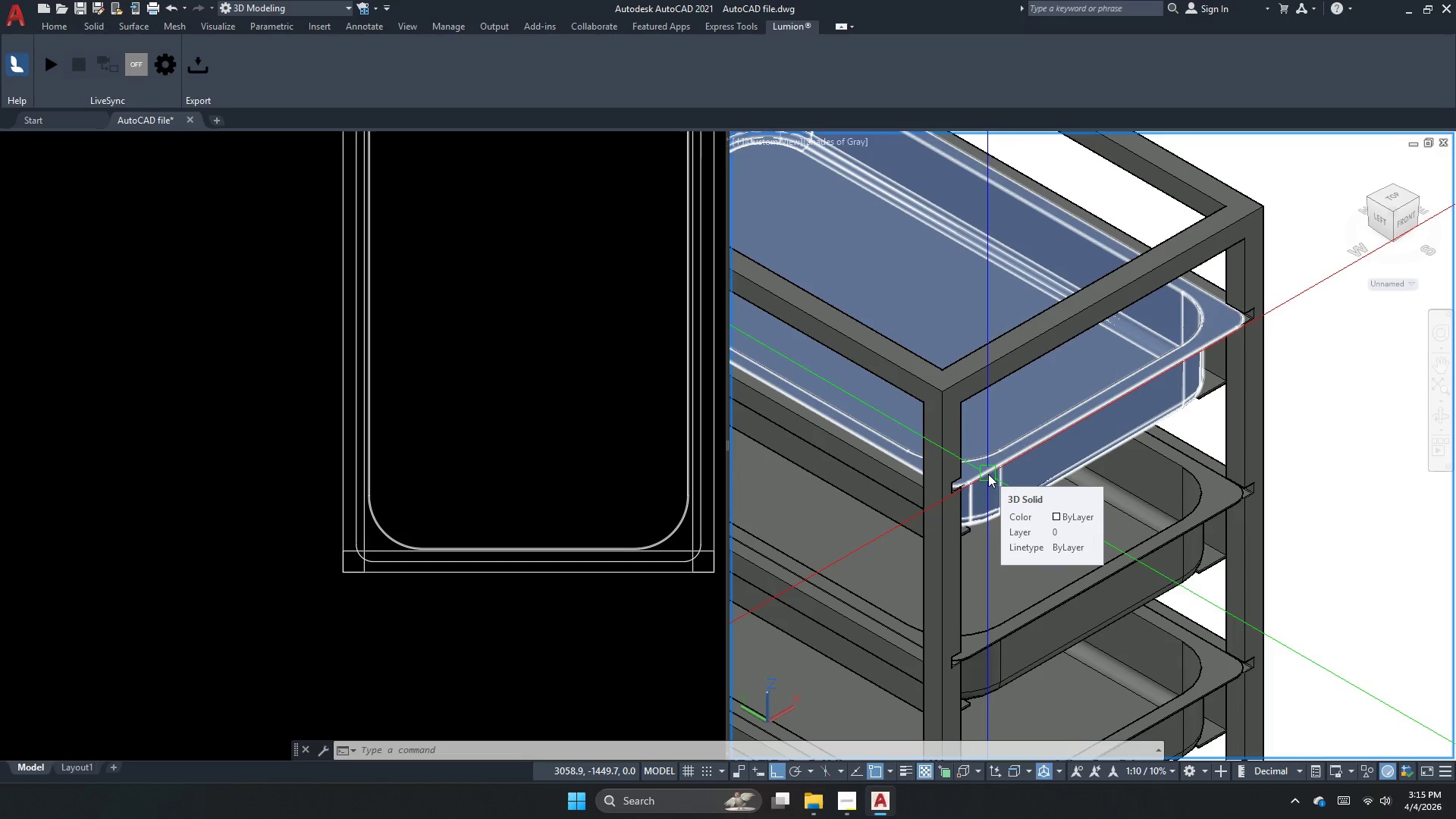 
scroll: coordinate [1054, 460], scroll_direction: down, amount: 2.0
 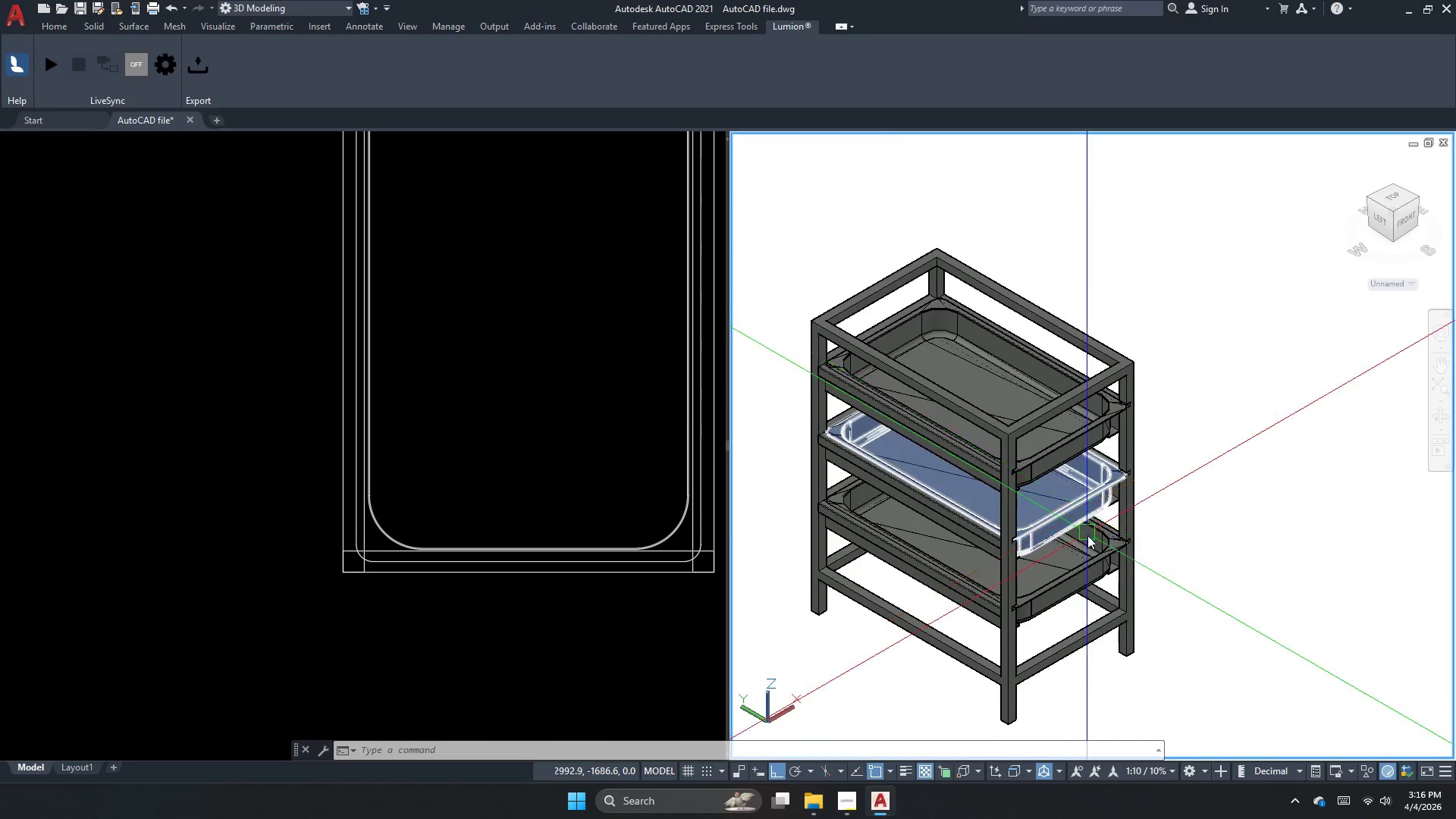 
scroll: coordinate [1087, 543], scroll_direction: up, amount: 1.0
 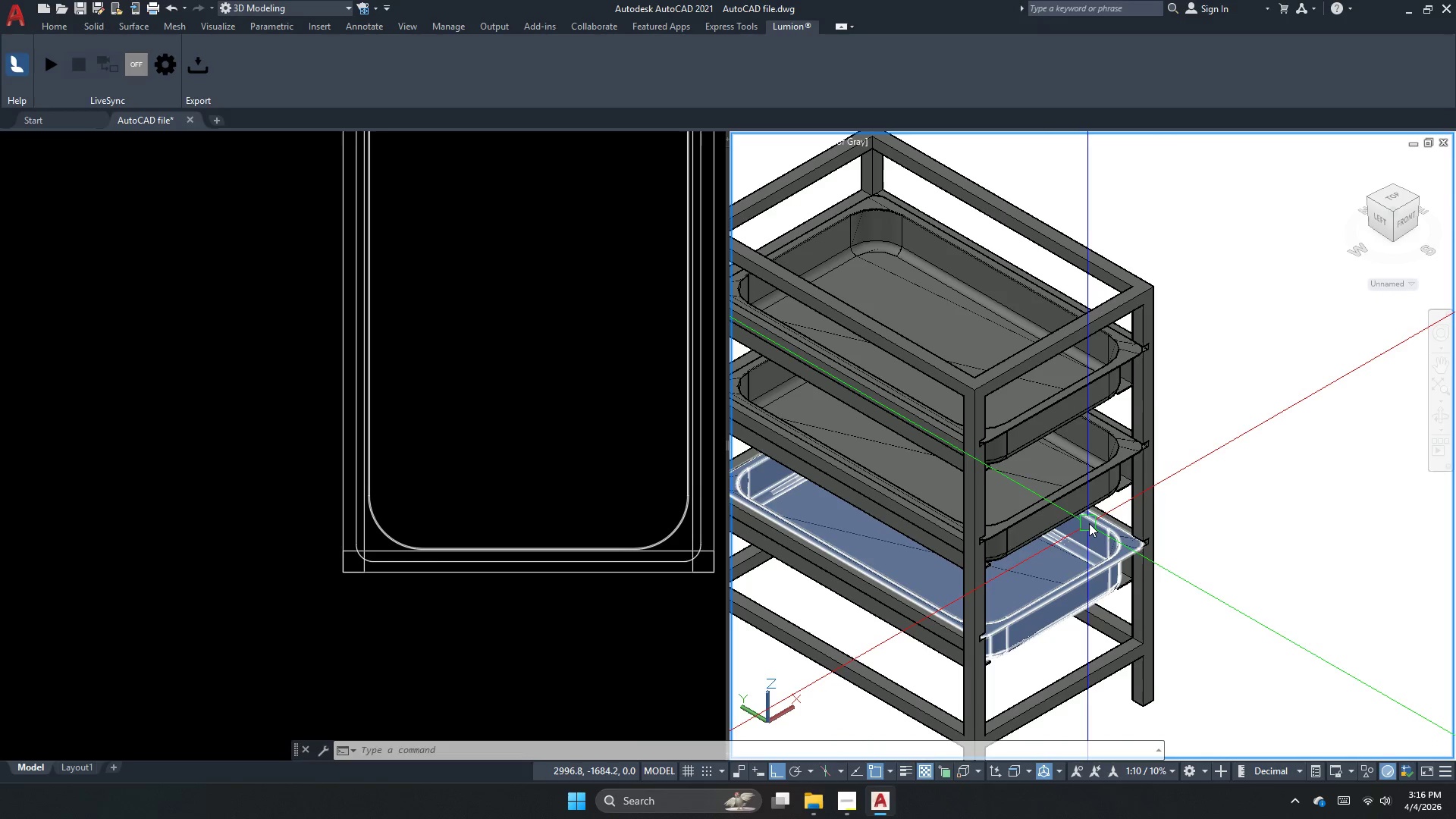 
scroll: coordinate [1100, 501], scroll_direction: none, amount: 0.0
 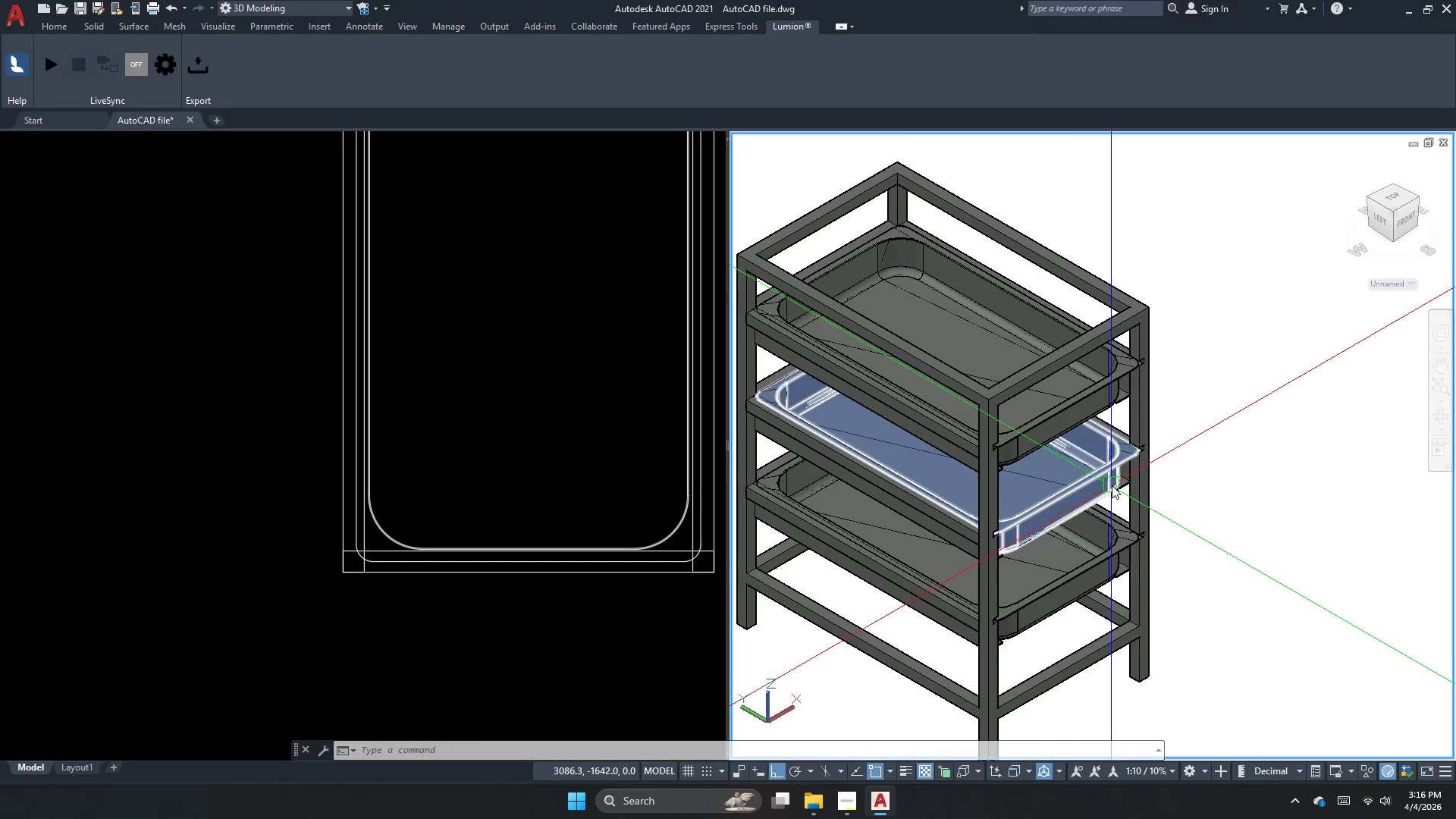 
scroll: coordinate [1112, 486], scroll_direction: down, amount: 1.0
 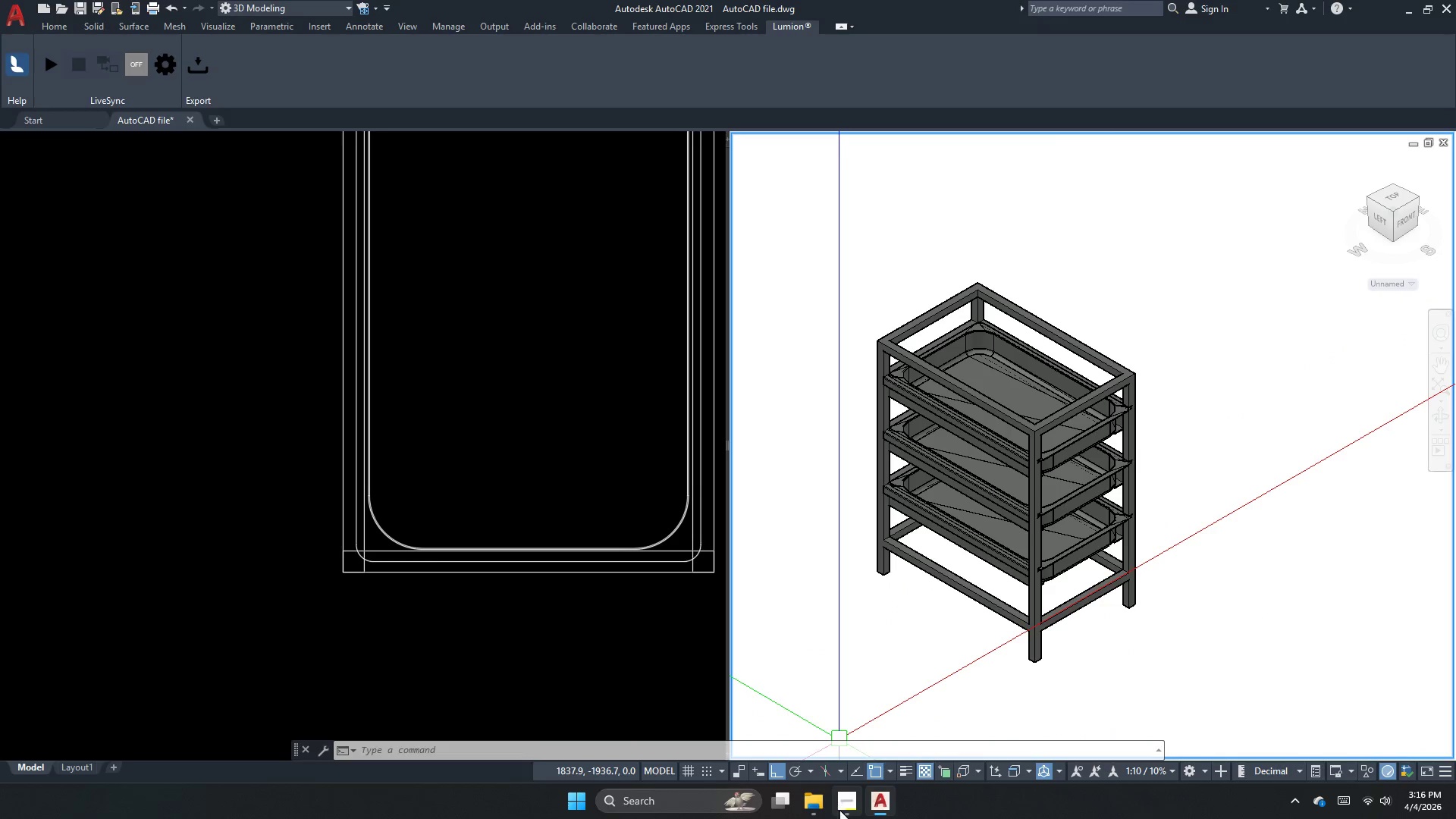 
left_click([842, 815])